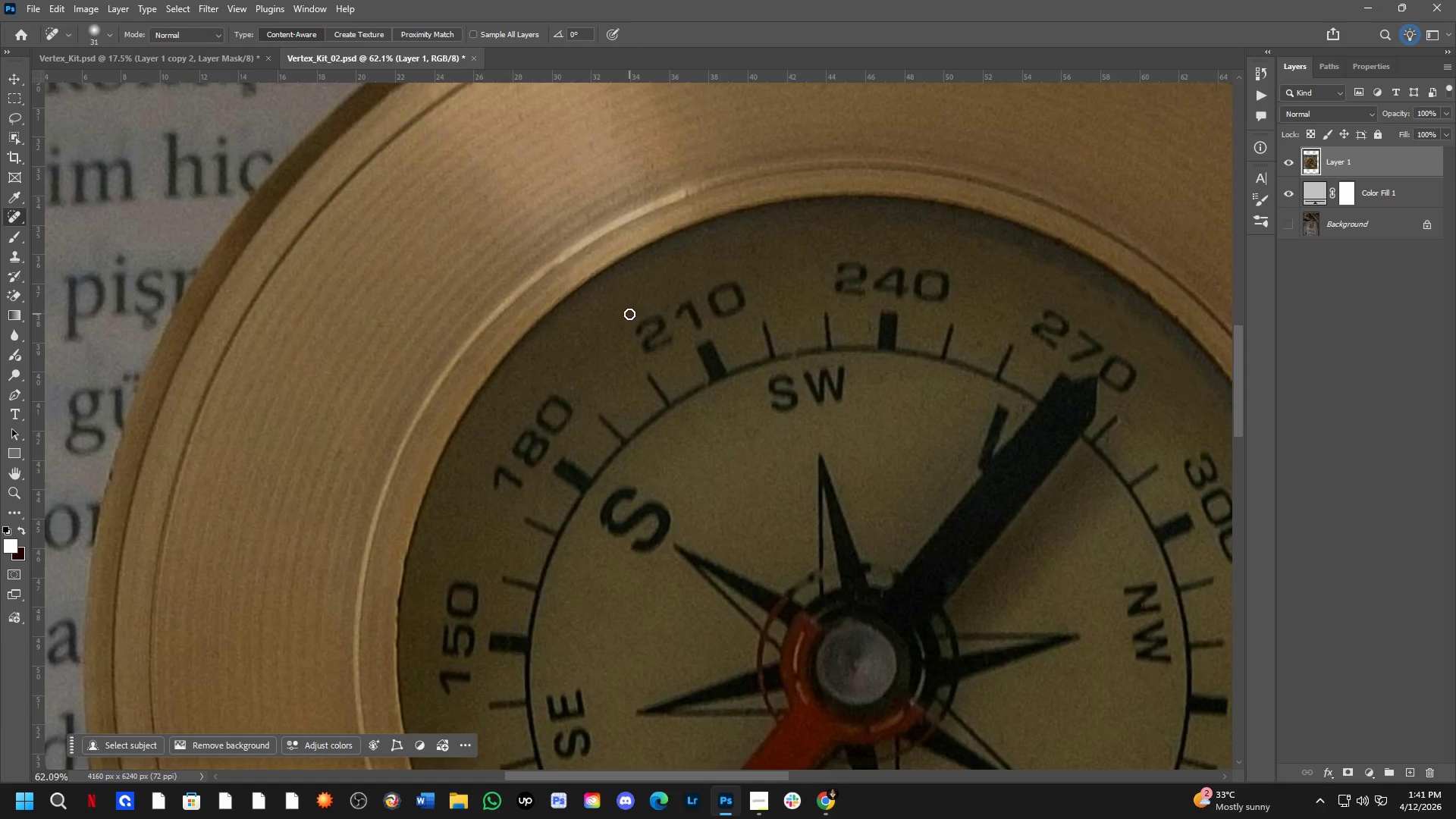 
left_click_drag(start_coordinate=[627, 317], to_coordinate=[607, 335])
 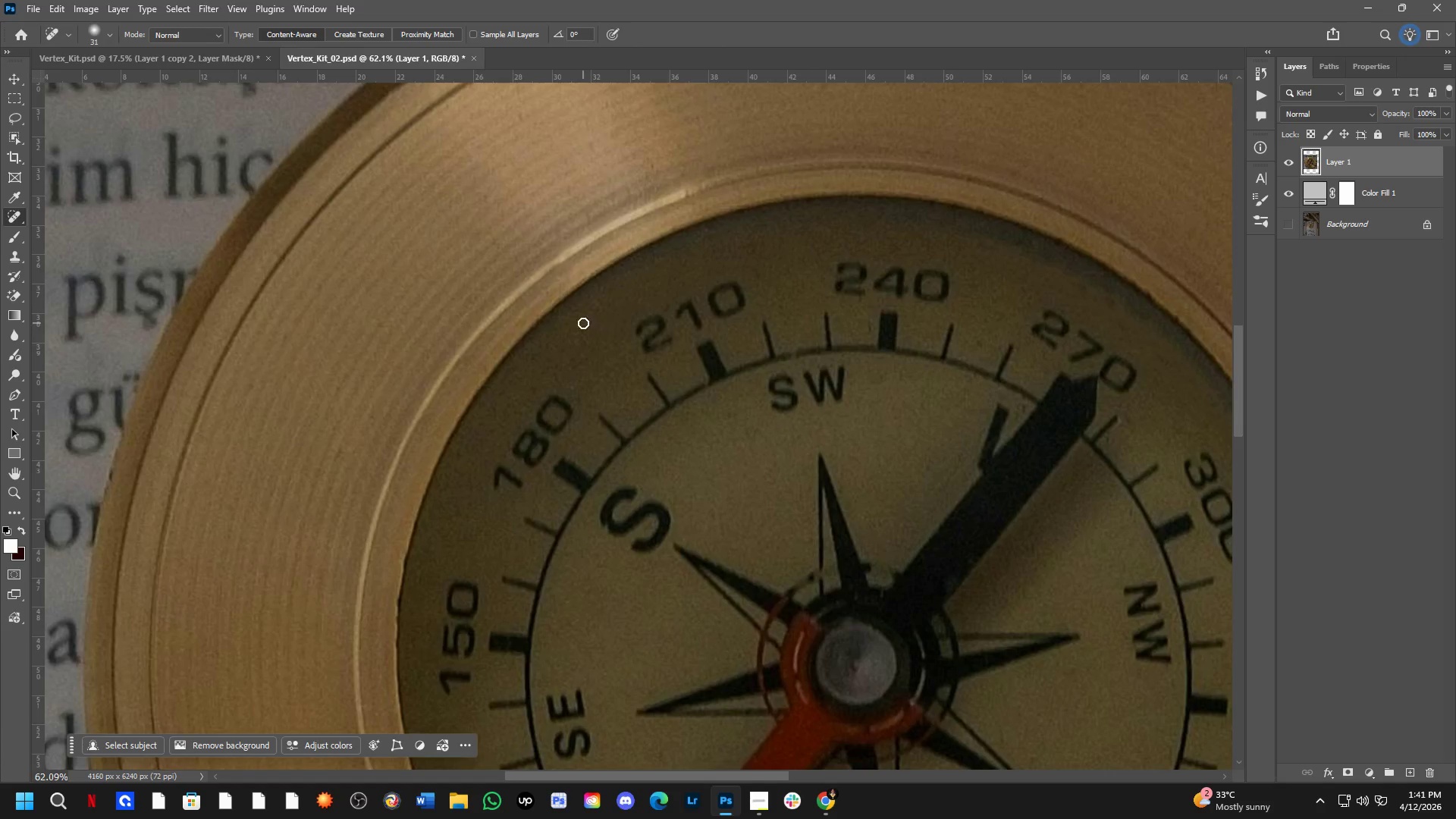 
key(Space)
 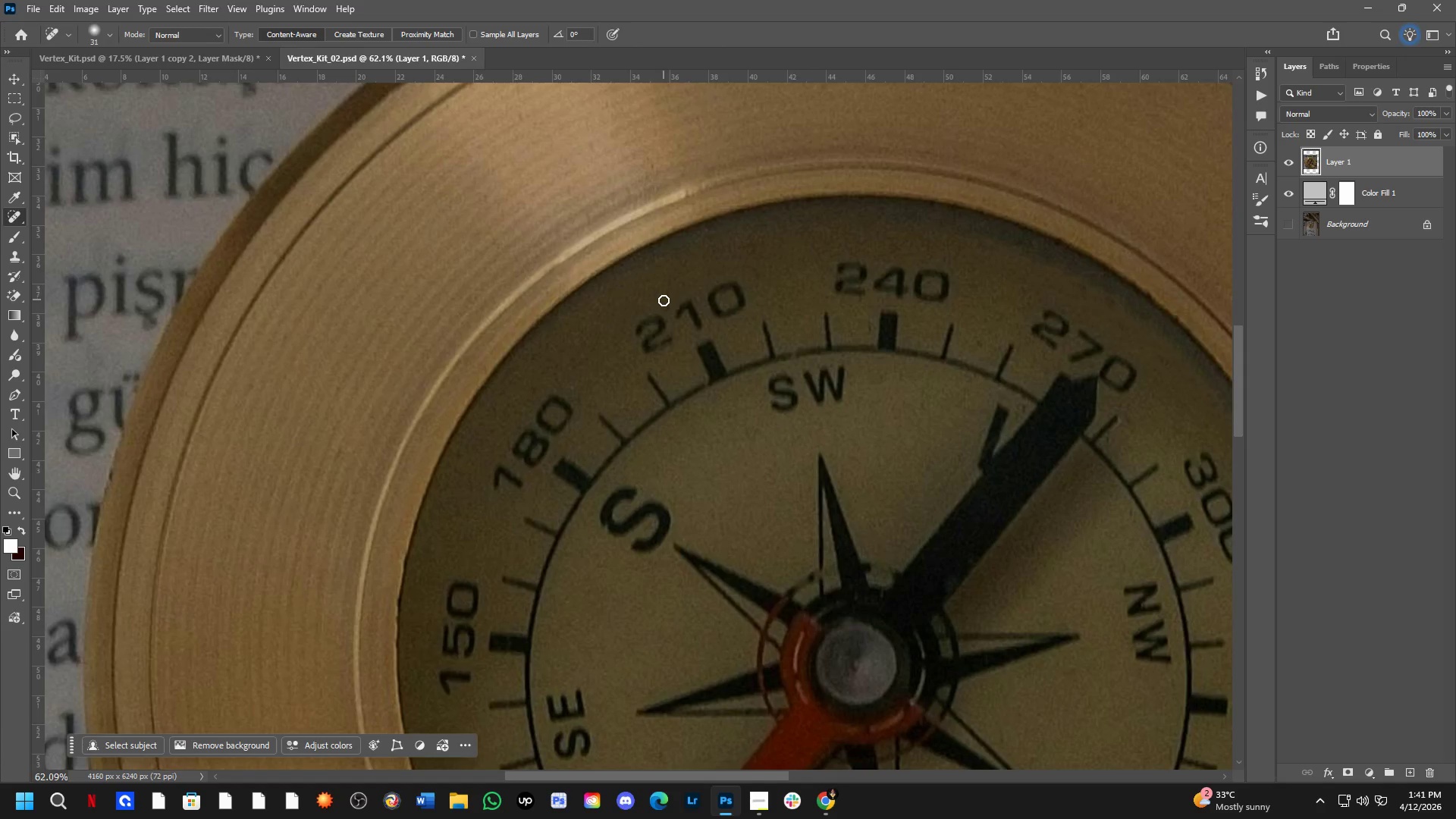 
left_click_drag(start_coordinate=[664, 301], to_coordinate=[664, 307])
 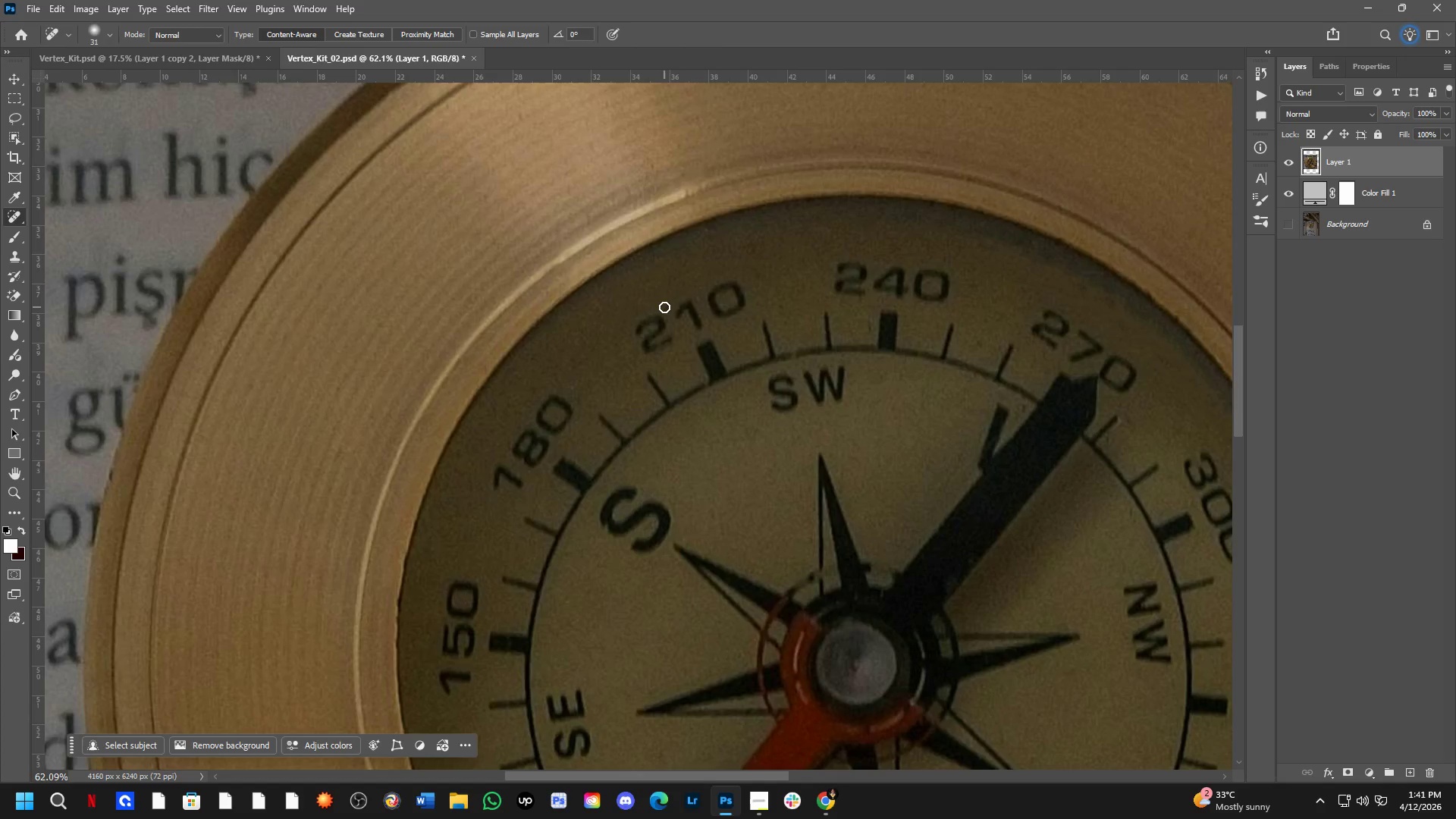 
left_click([664, 306])
 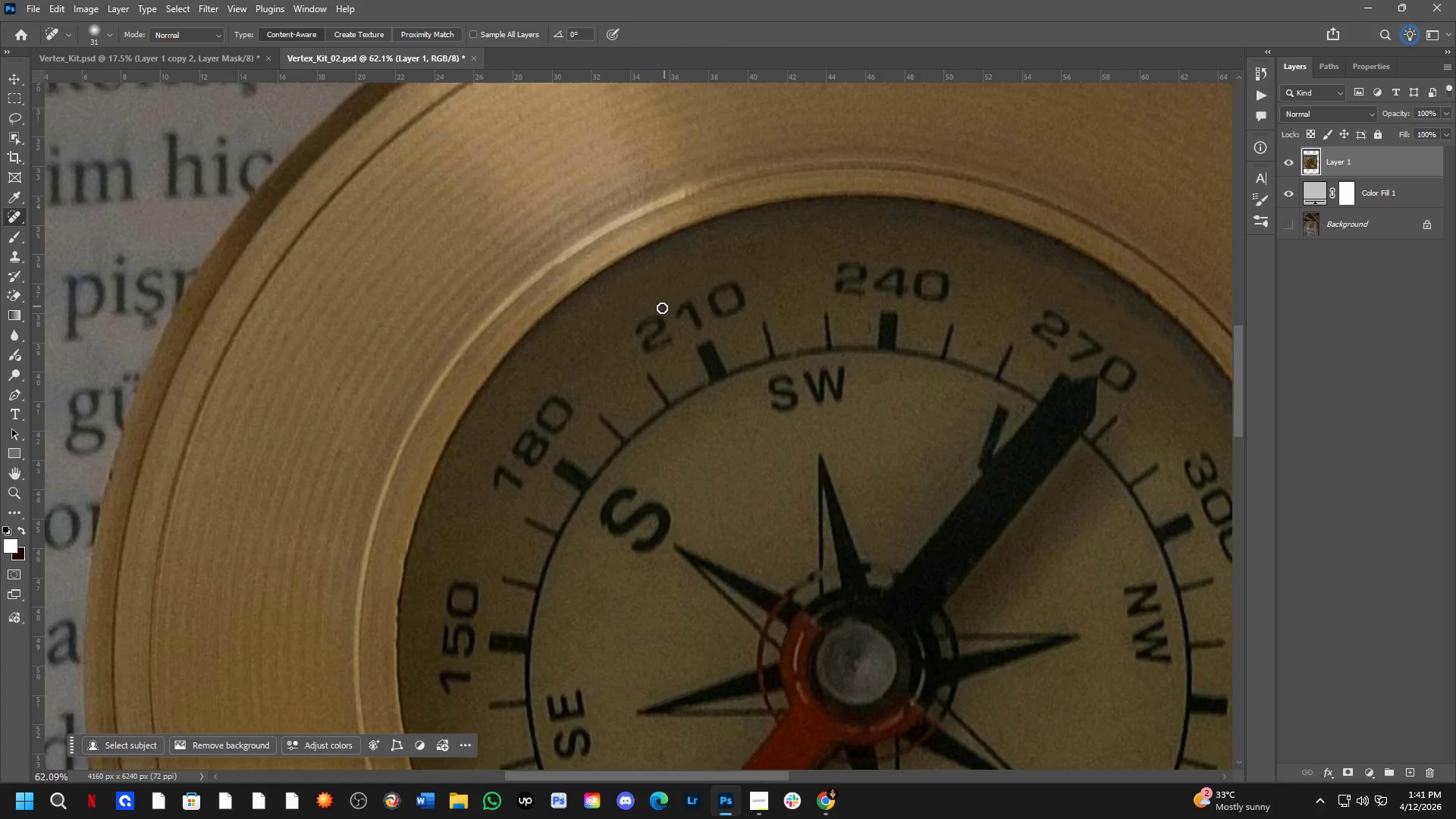 
hold_key(key=Space, duration=1.19)
 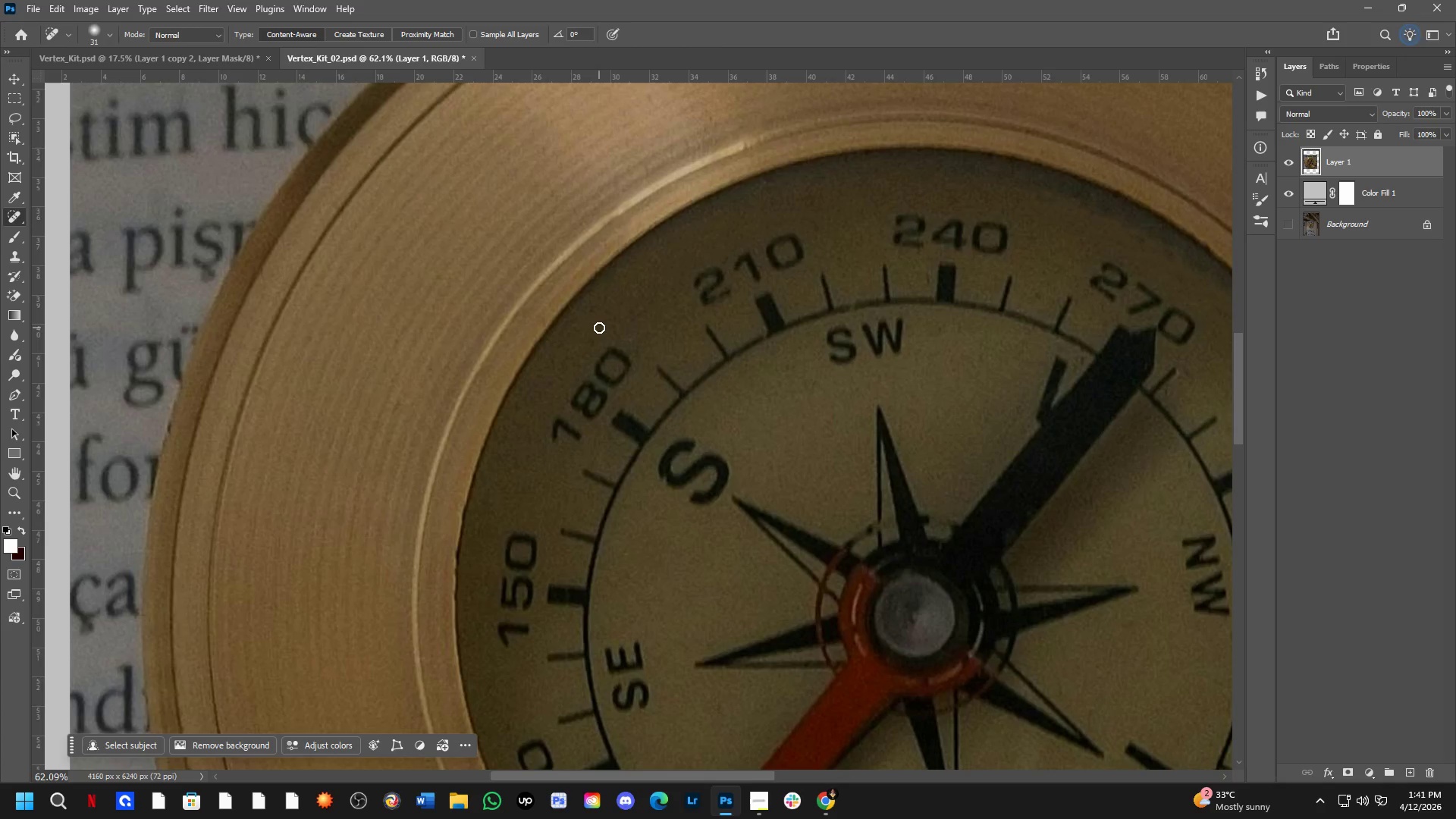 
left_click_drag(start_coordinate=[587, 331], to_coordinate=[645, 283])
 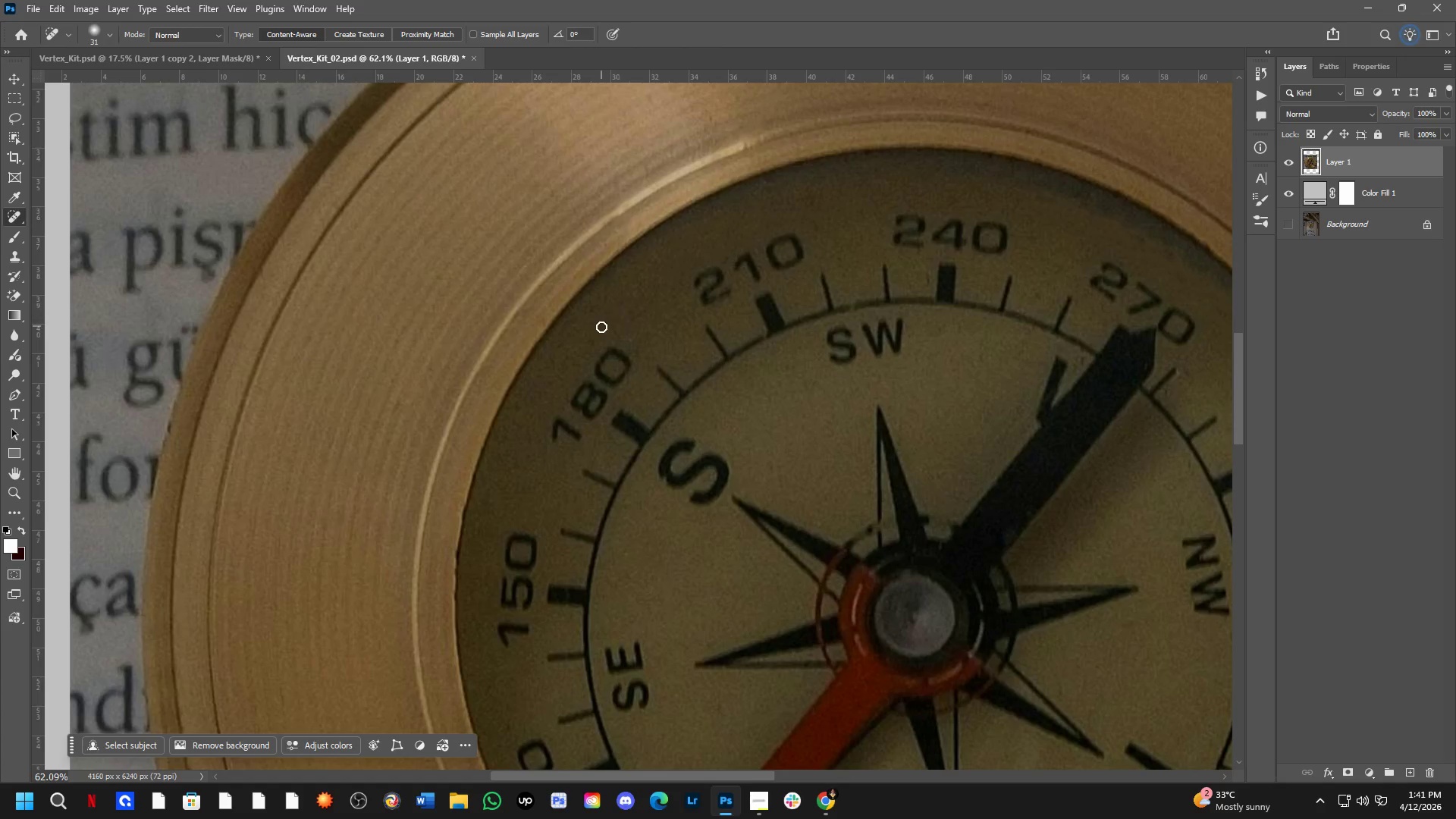 
left_click_drag(start_coordinate=[599, 328], to_coordinate=[593, 350])
 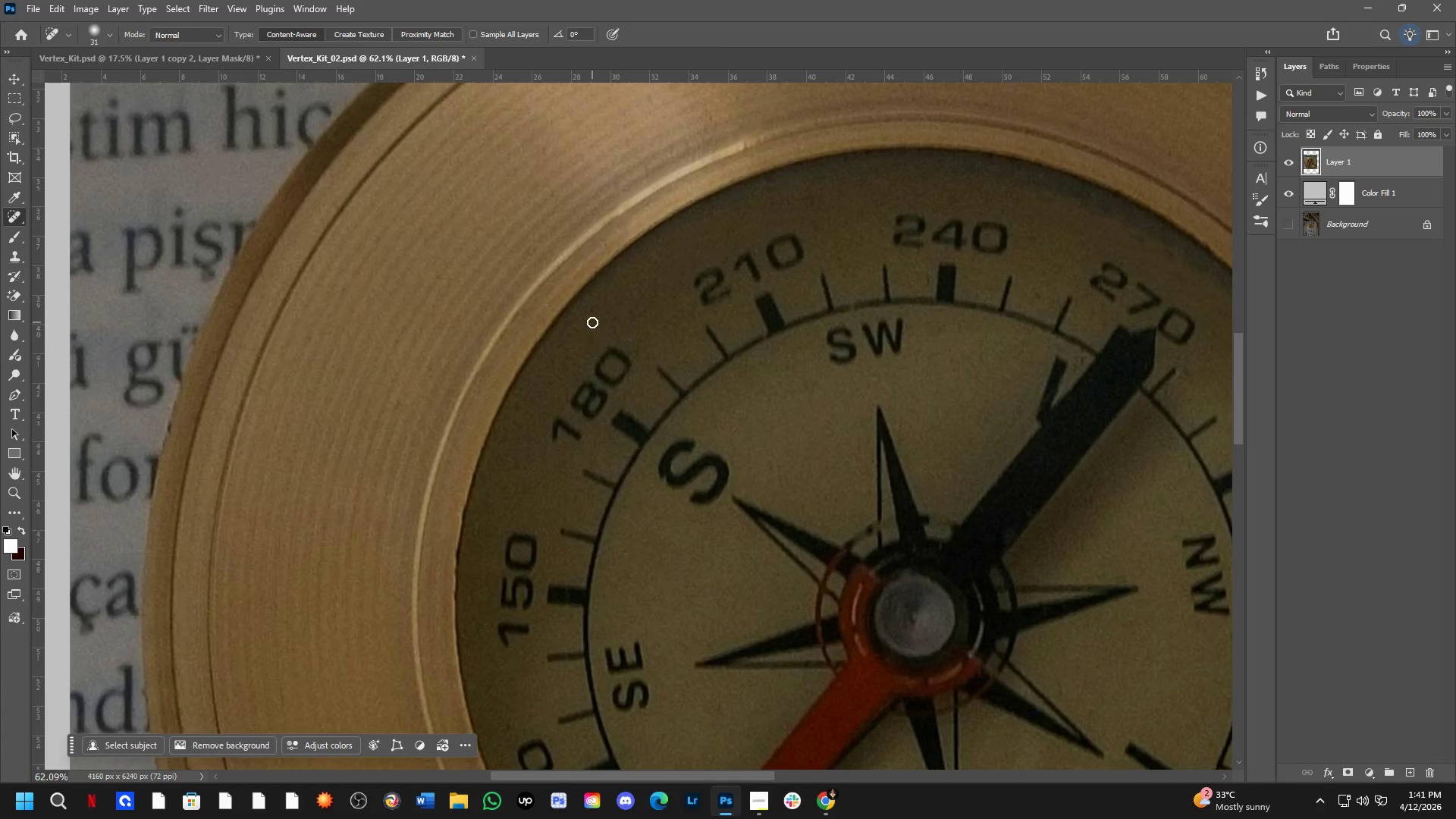 
left_click_drag(start_coordinate=[592, 322], to_coordinate=[581, 349])
 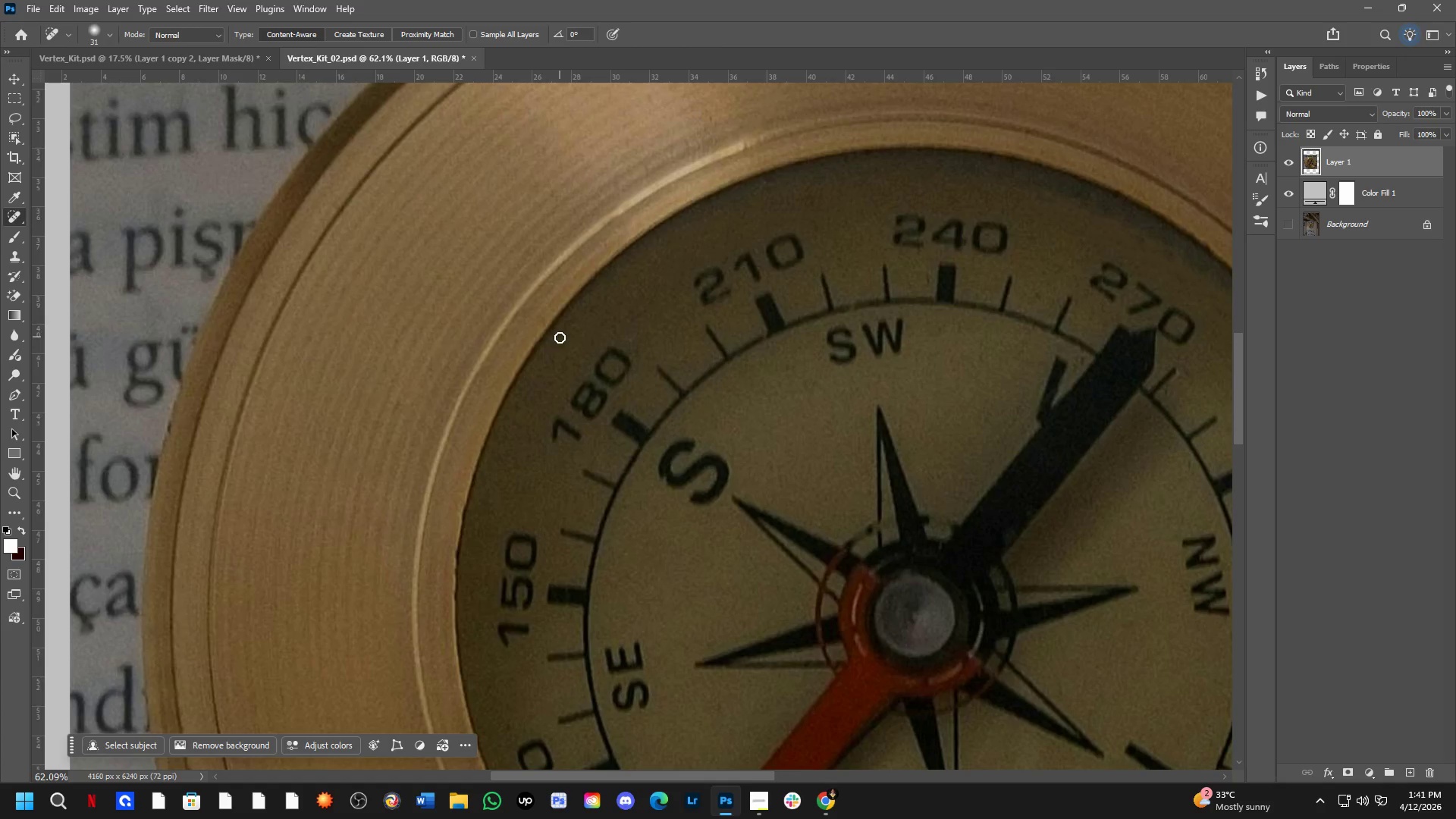 
left_click_drag(start_coordinate=[557, 349], to_coordinate=[540, 377])
 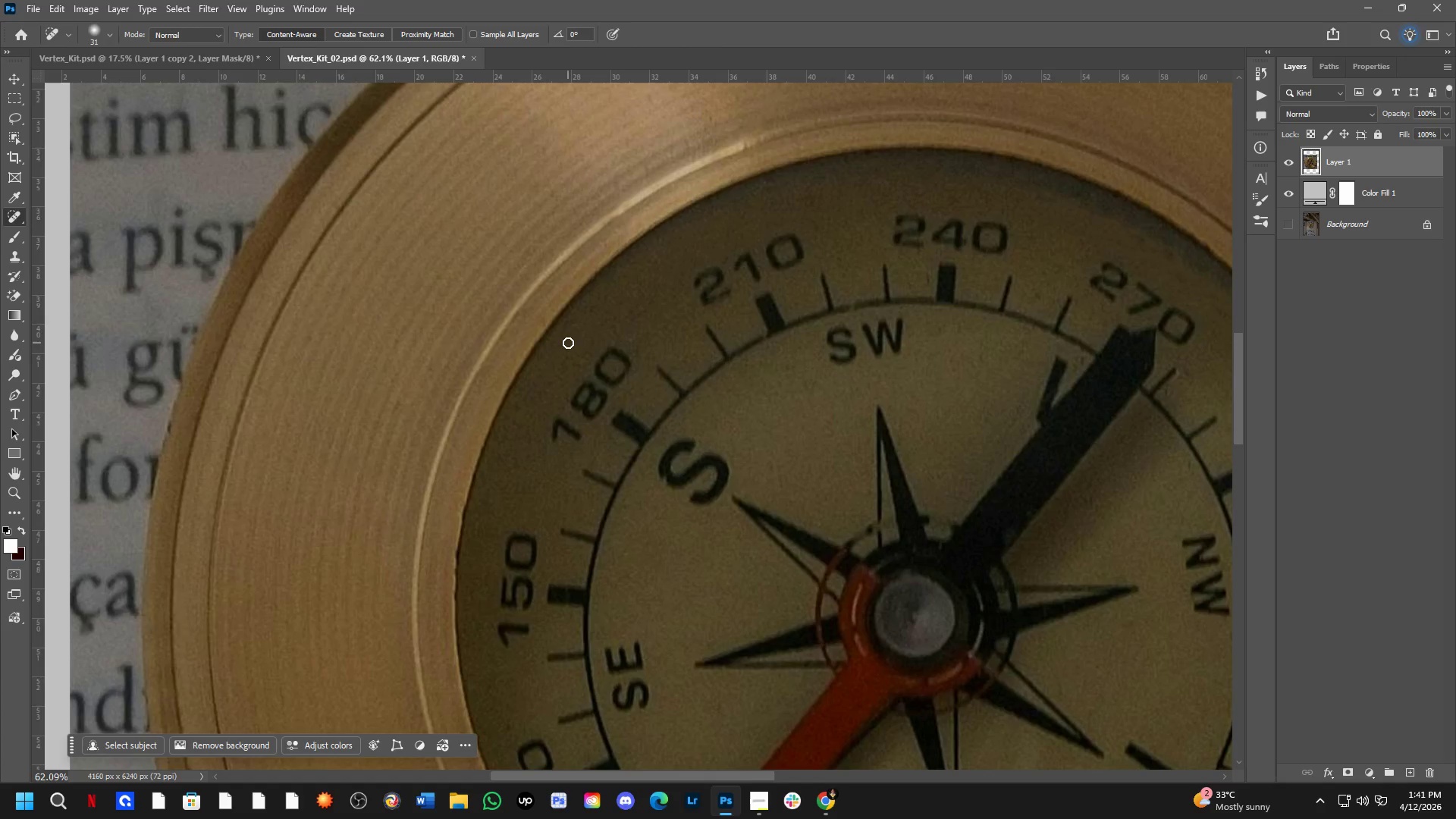 
left_click_drag(start_coordinate=[568, 343], to_coordinate=[554, 371])
 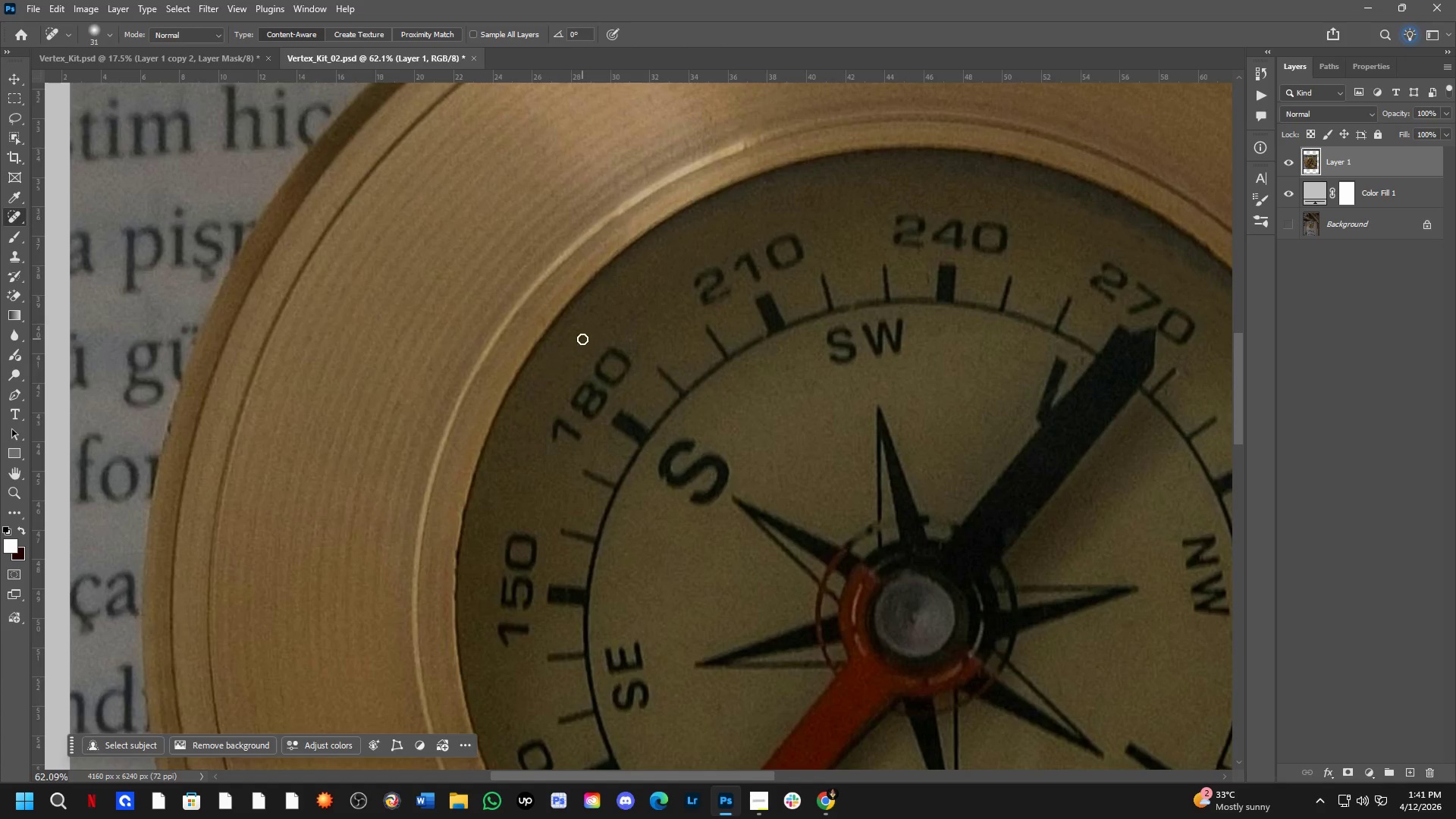 
left_click_drag(start_coordinate=[579, 347], to_coordinate=[559, 372])
 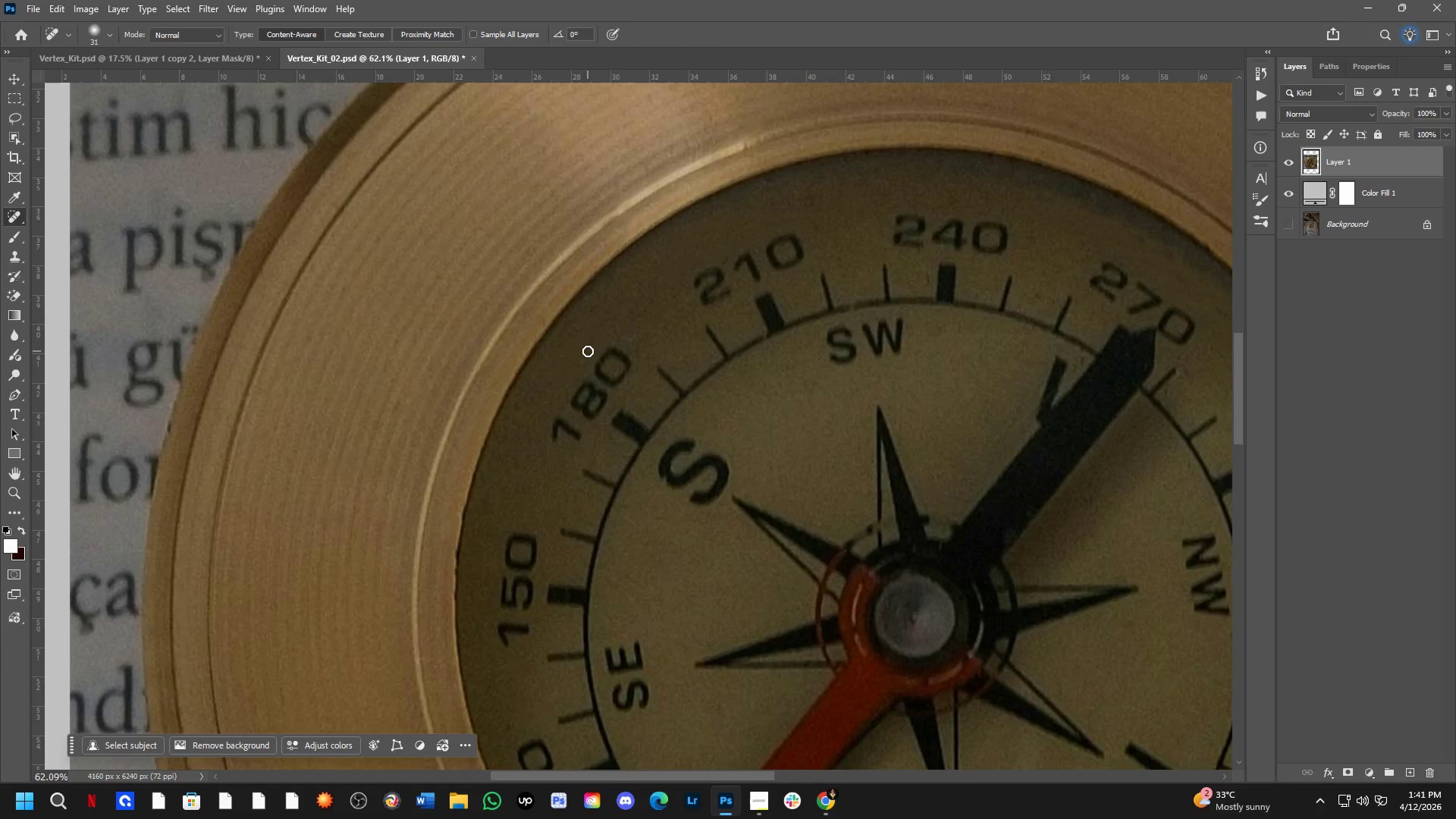 
left_click_drag(start_coordinate=[587, 353], to_coordinate=[560, 387])
 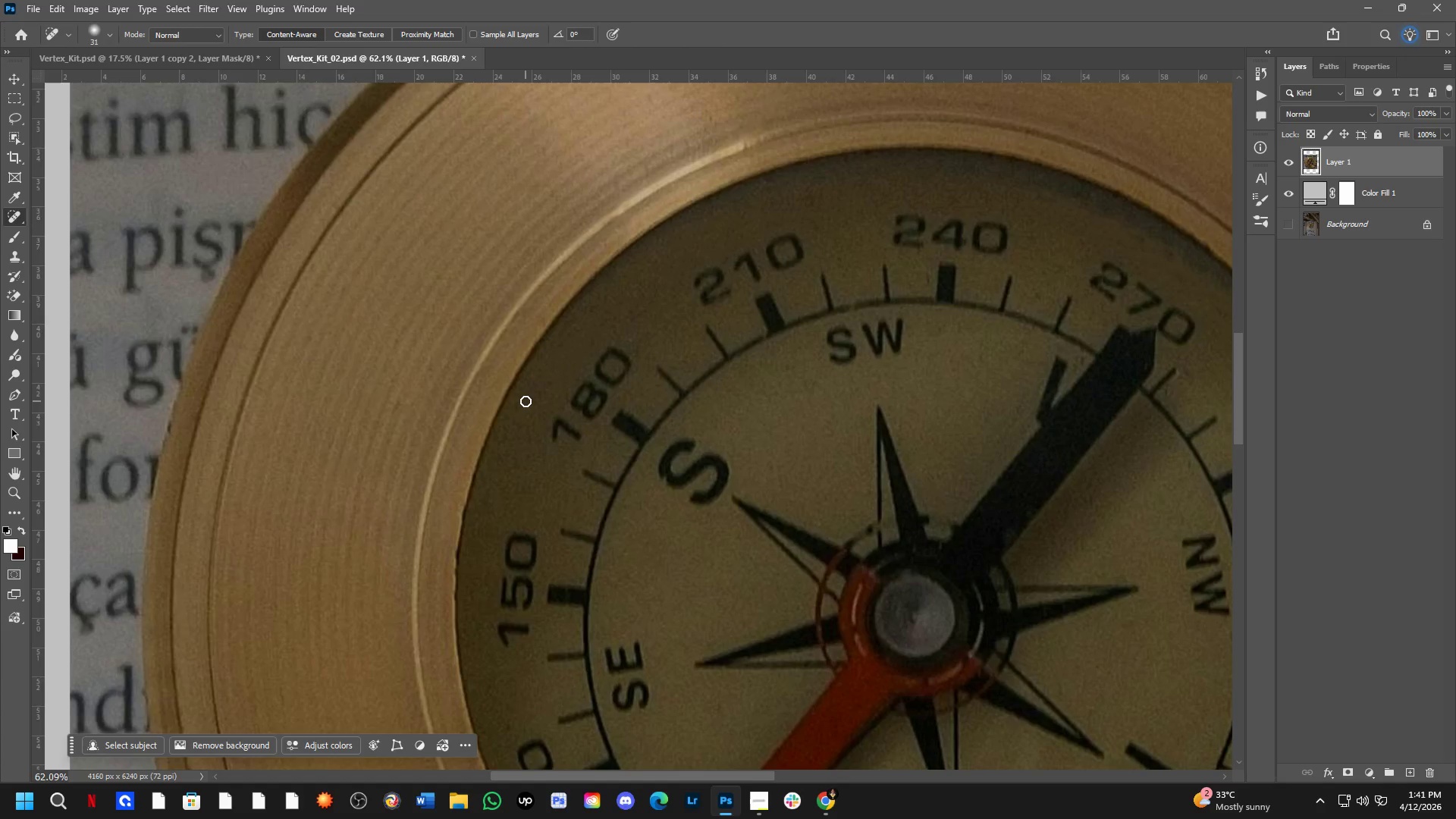 
left_click_drag(start_coordinate=[526, 400], to_coordinate=[484, 431])
 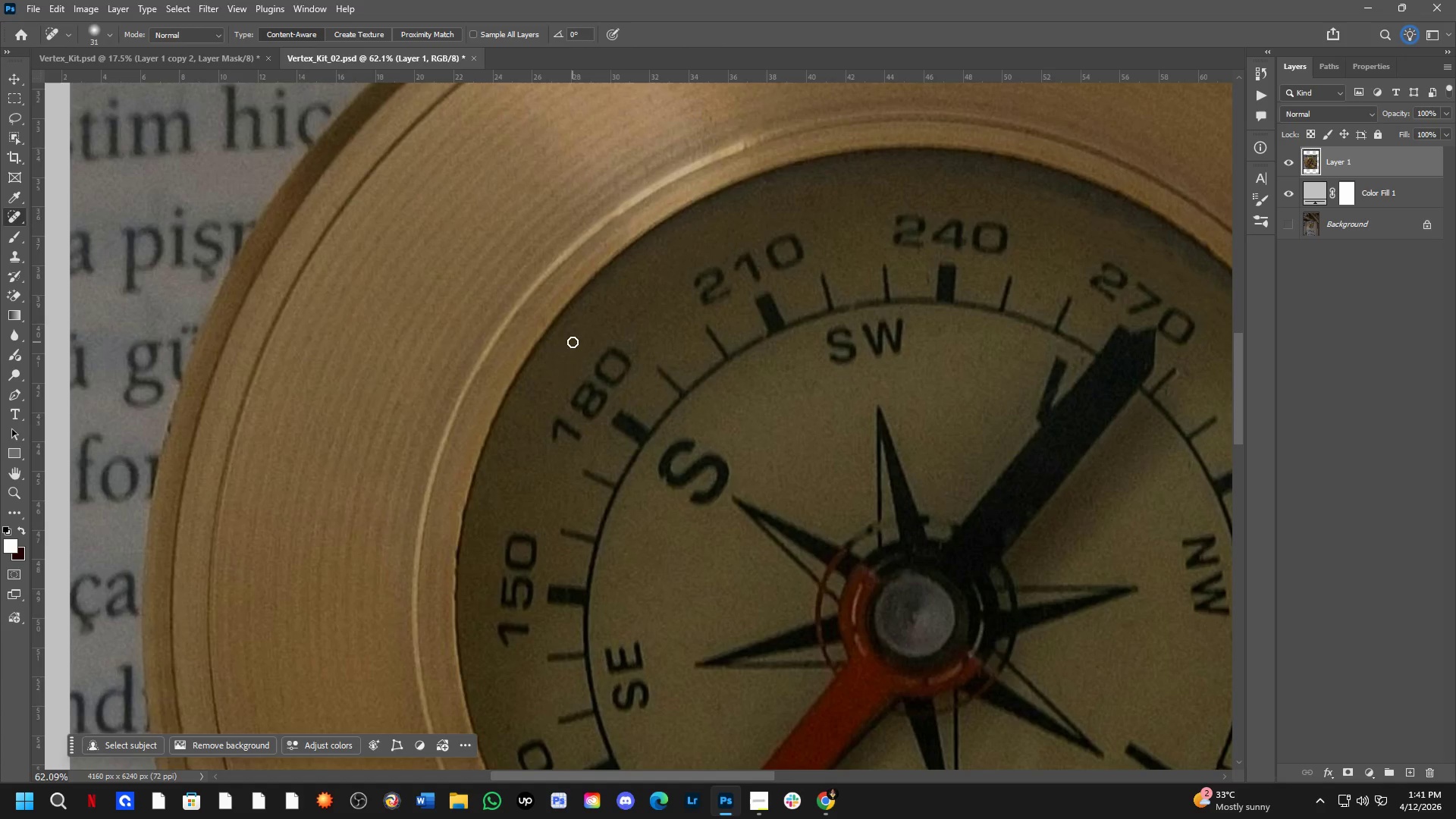 
hold_key(key=Space, duration=0.84)
 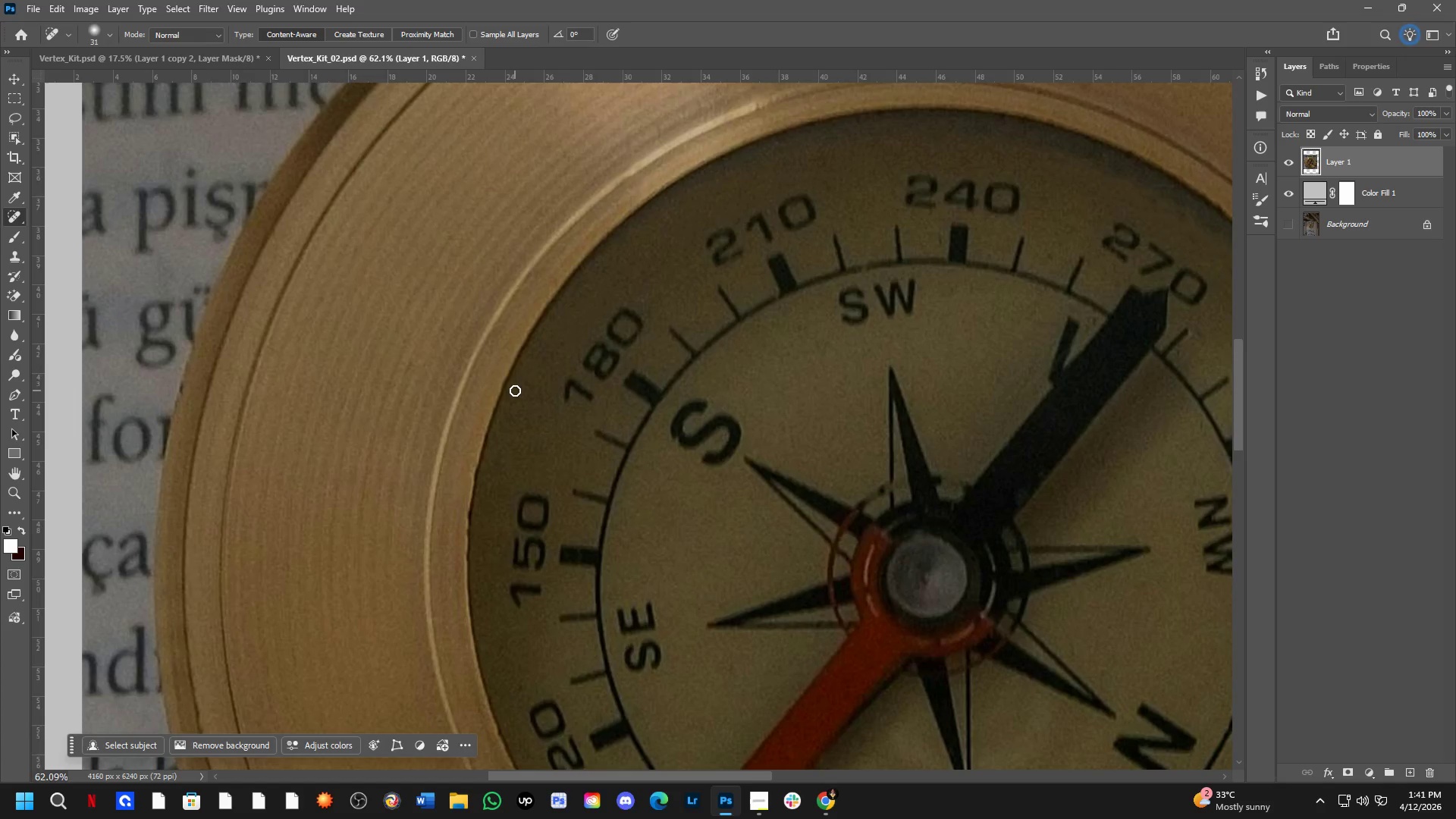 
left_click_drag(start_coordinate=[535, 432], to_coordinate=[547, 393])
 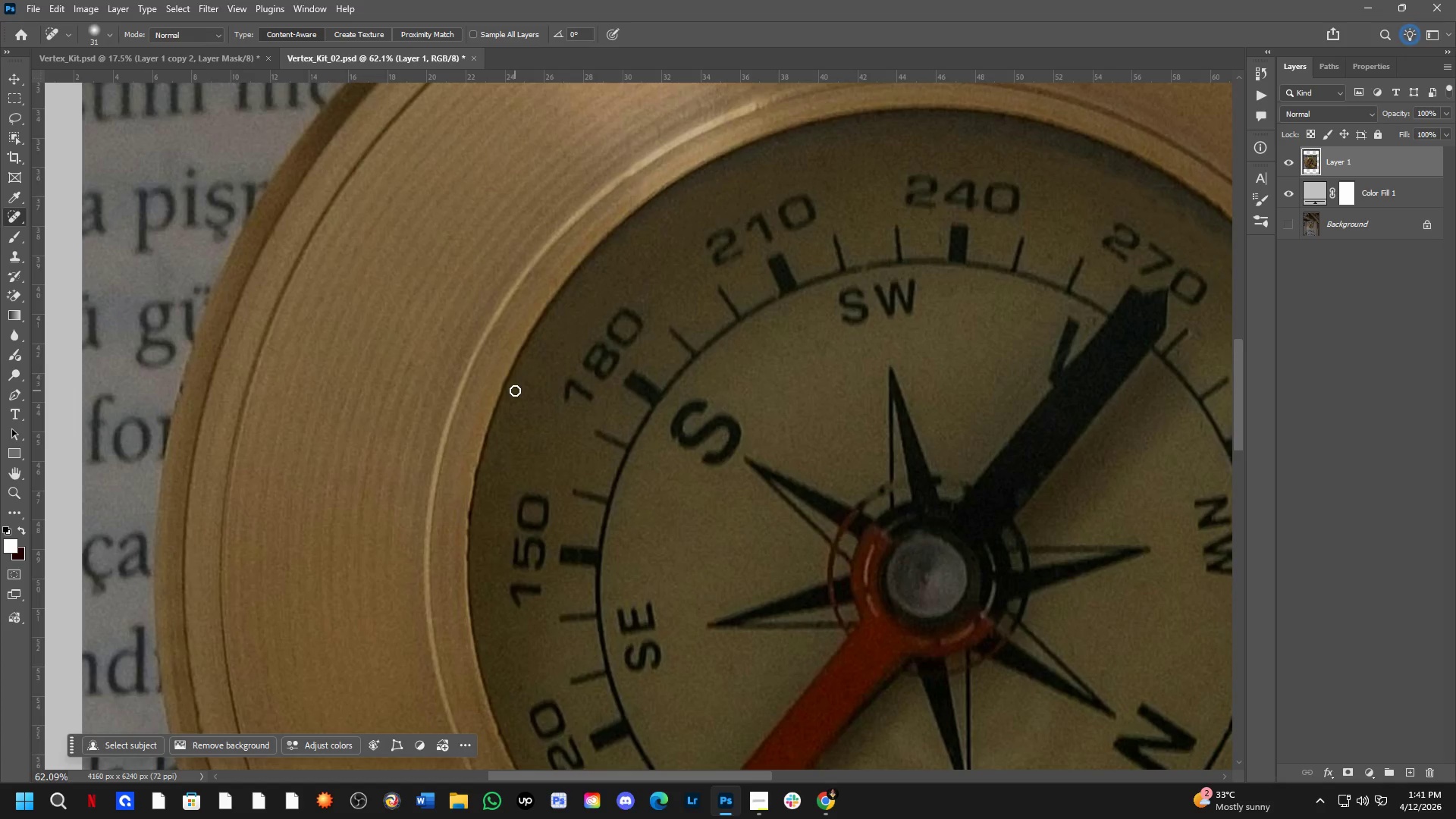 
left_click_drag(start_coordinate=[518, 381], to_coordinate=[499, 411])
 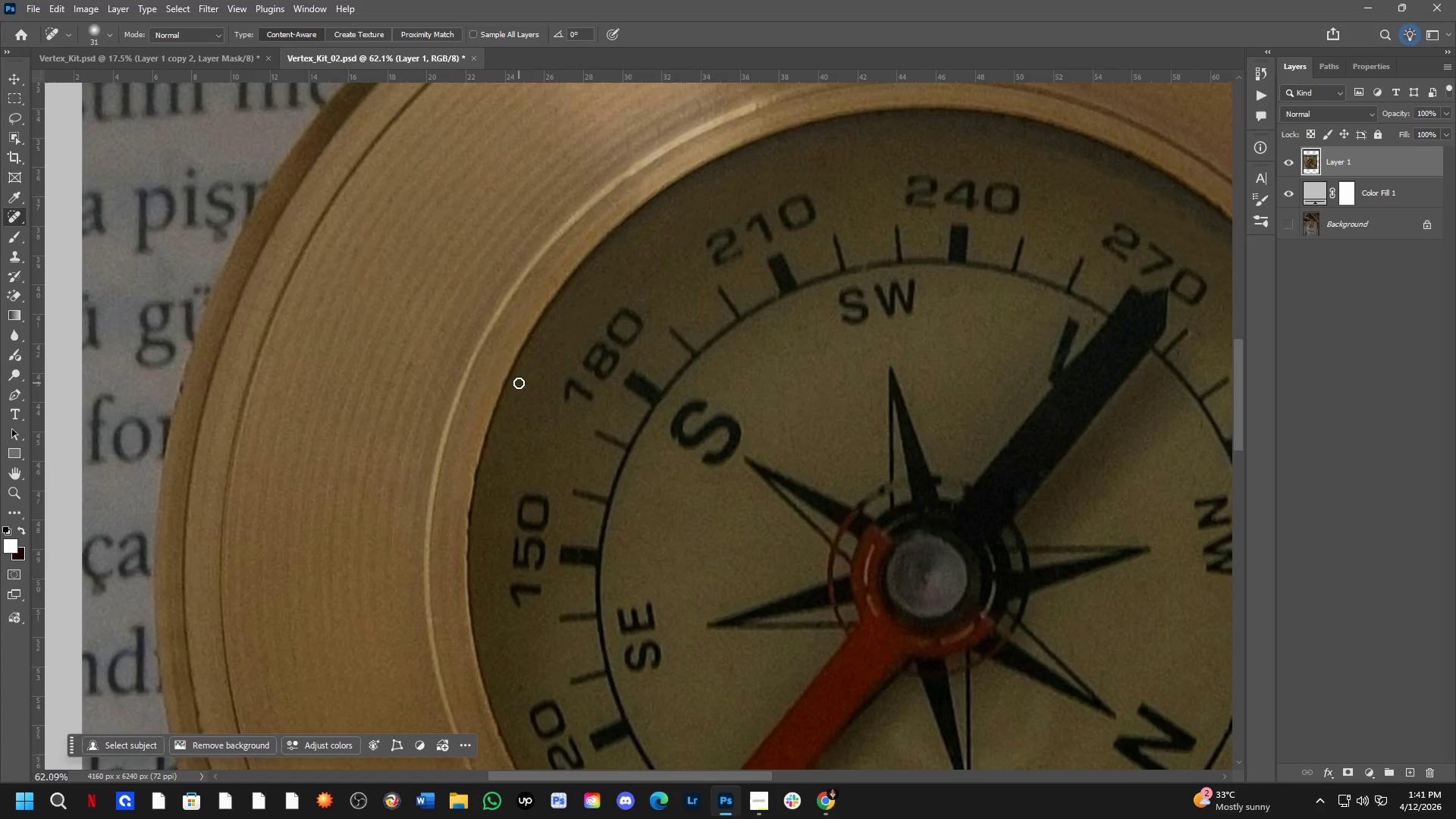 
left_click_drag(start_coordinate=[519, 383], to_coordinate=[502, 412])
 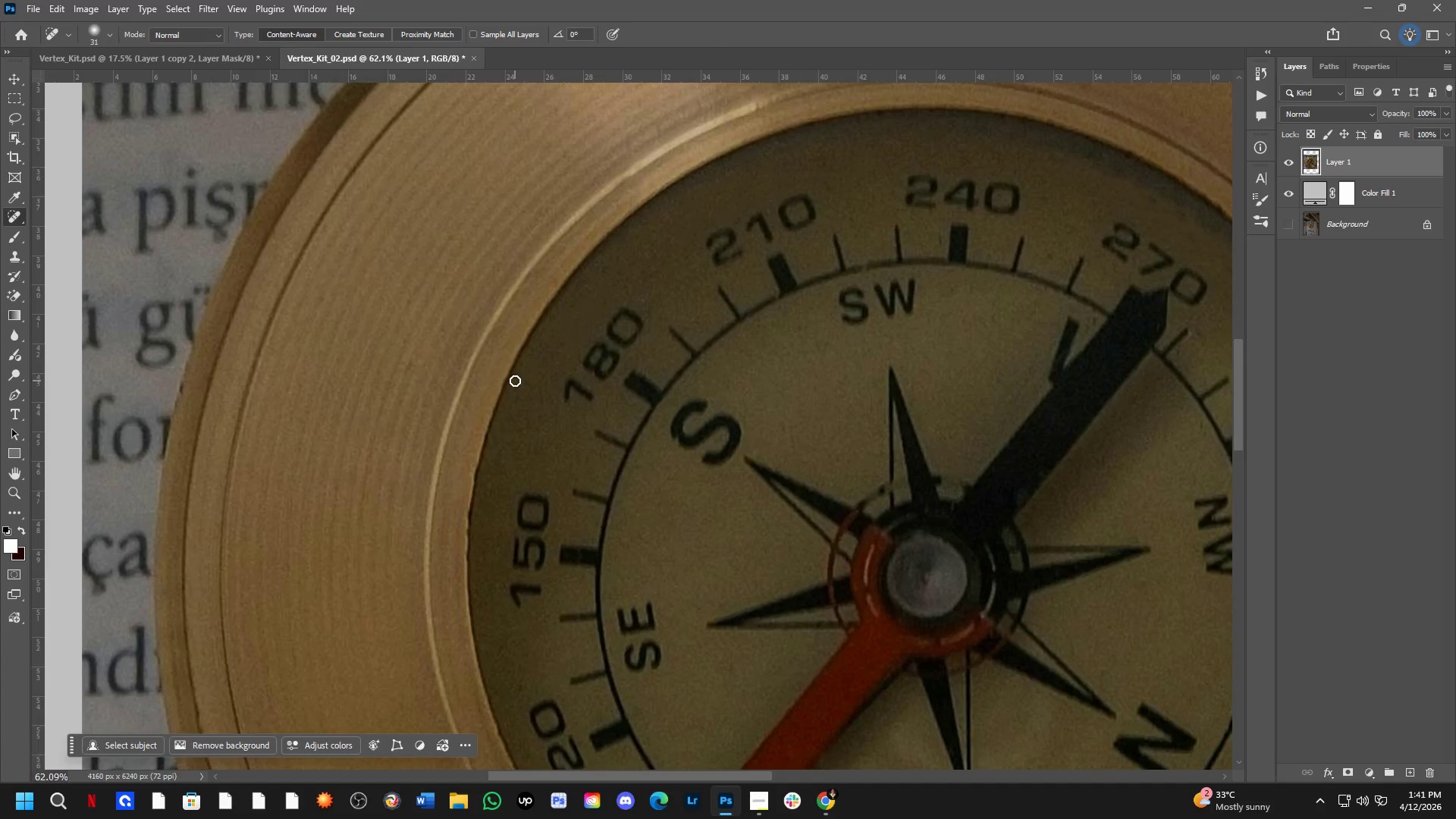 
left_click_drag(start_coordinate=[515, 378], to_coordinate=[504, 395])
 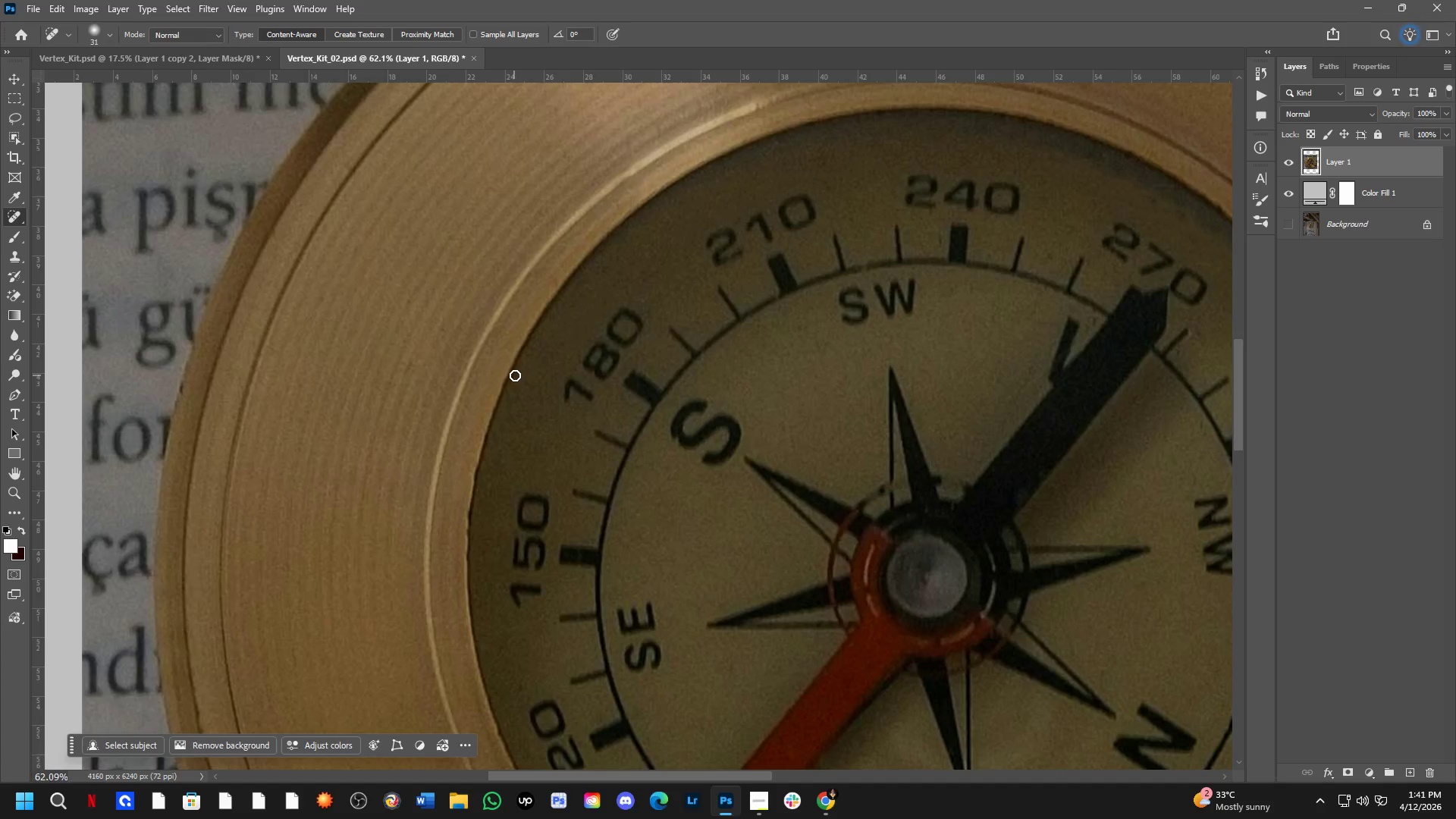 
left_click_drag(start_coordinate=[518, 375], to_coordinate=[497, 412])
 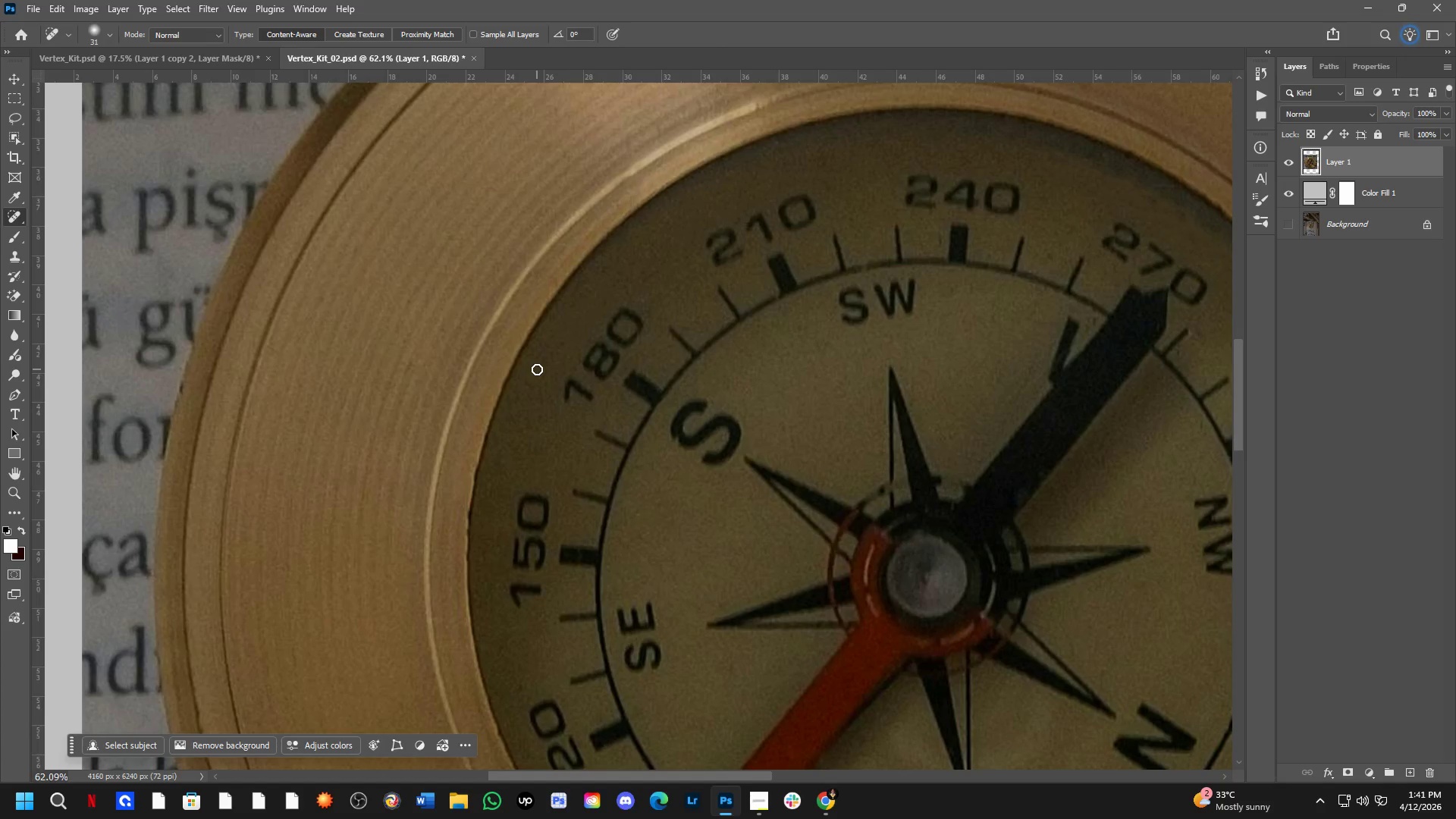 
hold_key(key=Space, duration=0.8)
 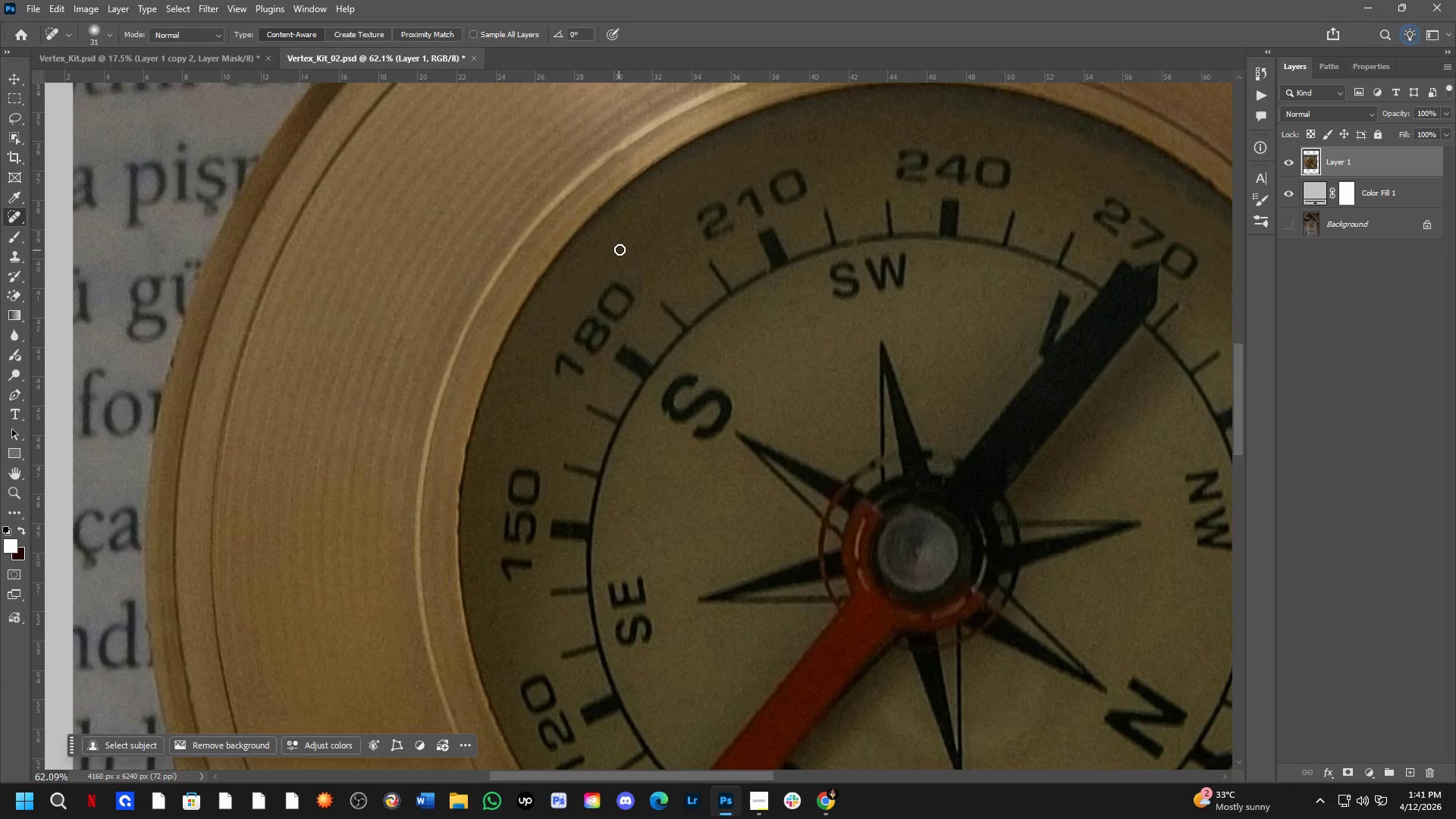 
left_click_drag(start_coordinate=[525, 397], to_coordinate=[516, 372])
 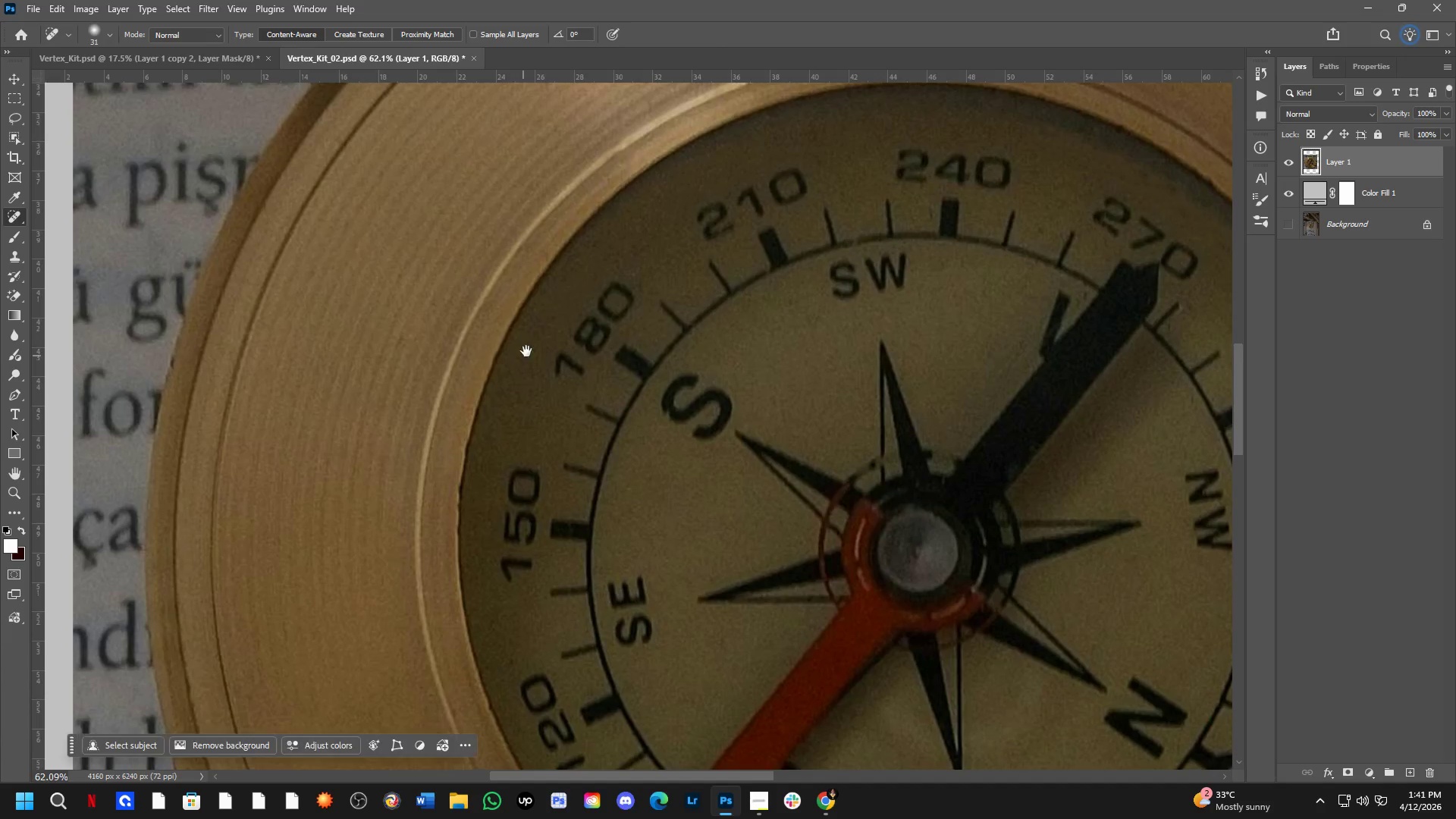 
hold_key(key=Space, duration=2.06)
 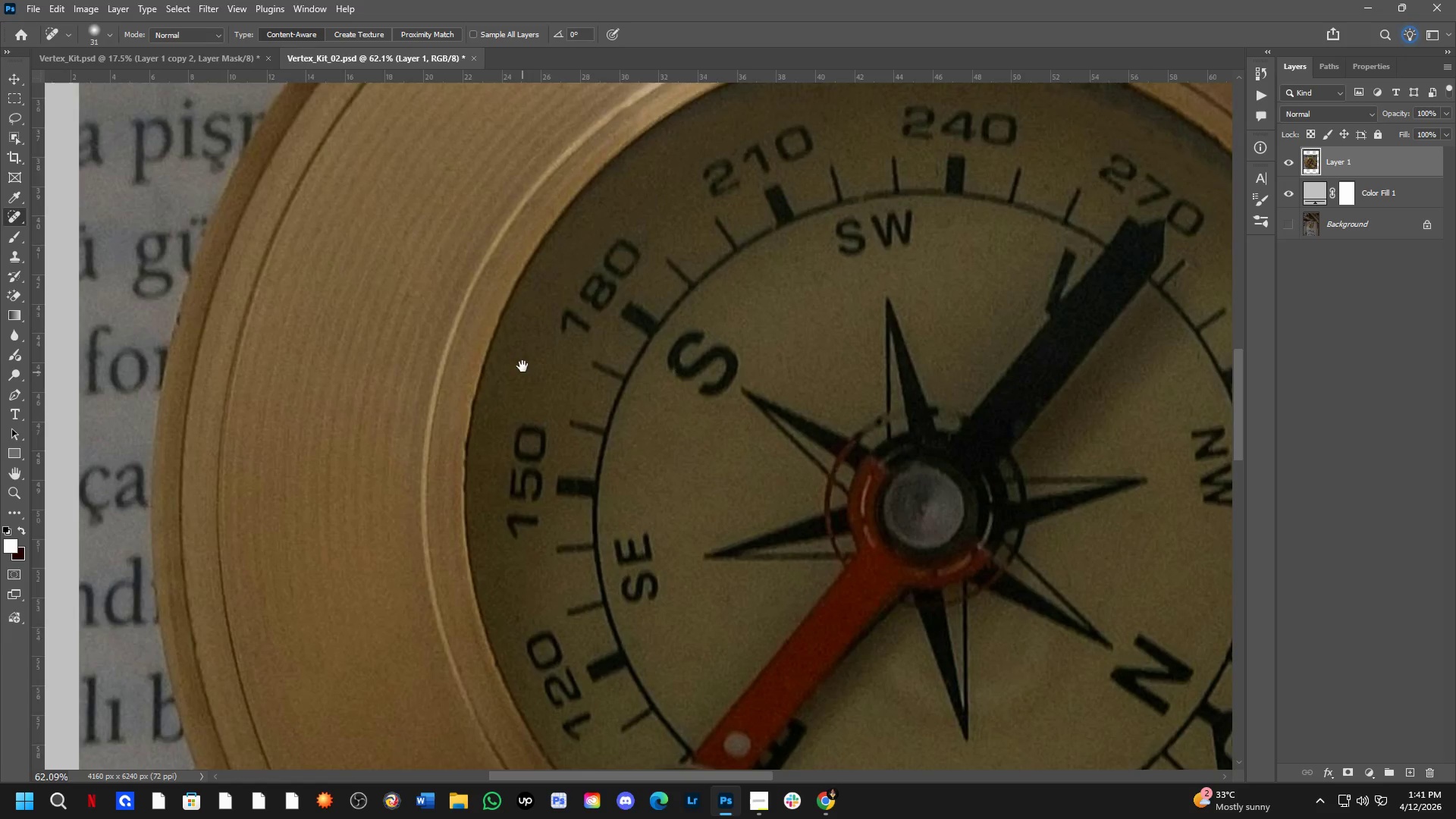 
left_click_drag(start_coordinate=[650, 242], to_coordinate=[628, 259])
 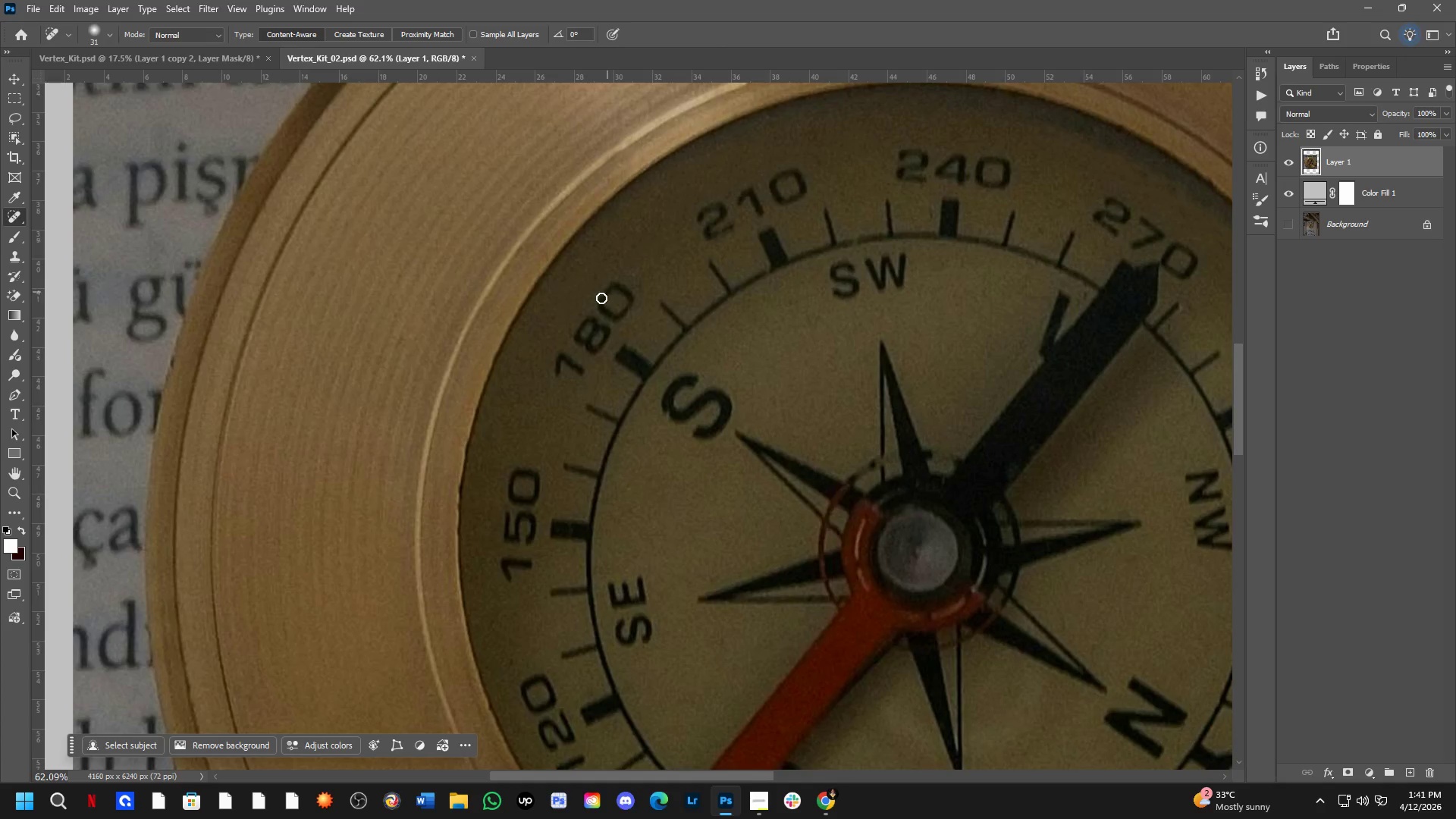 
hold_key(key=Space, duration=0.78)
 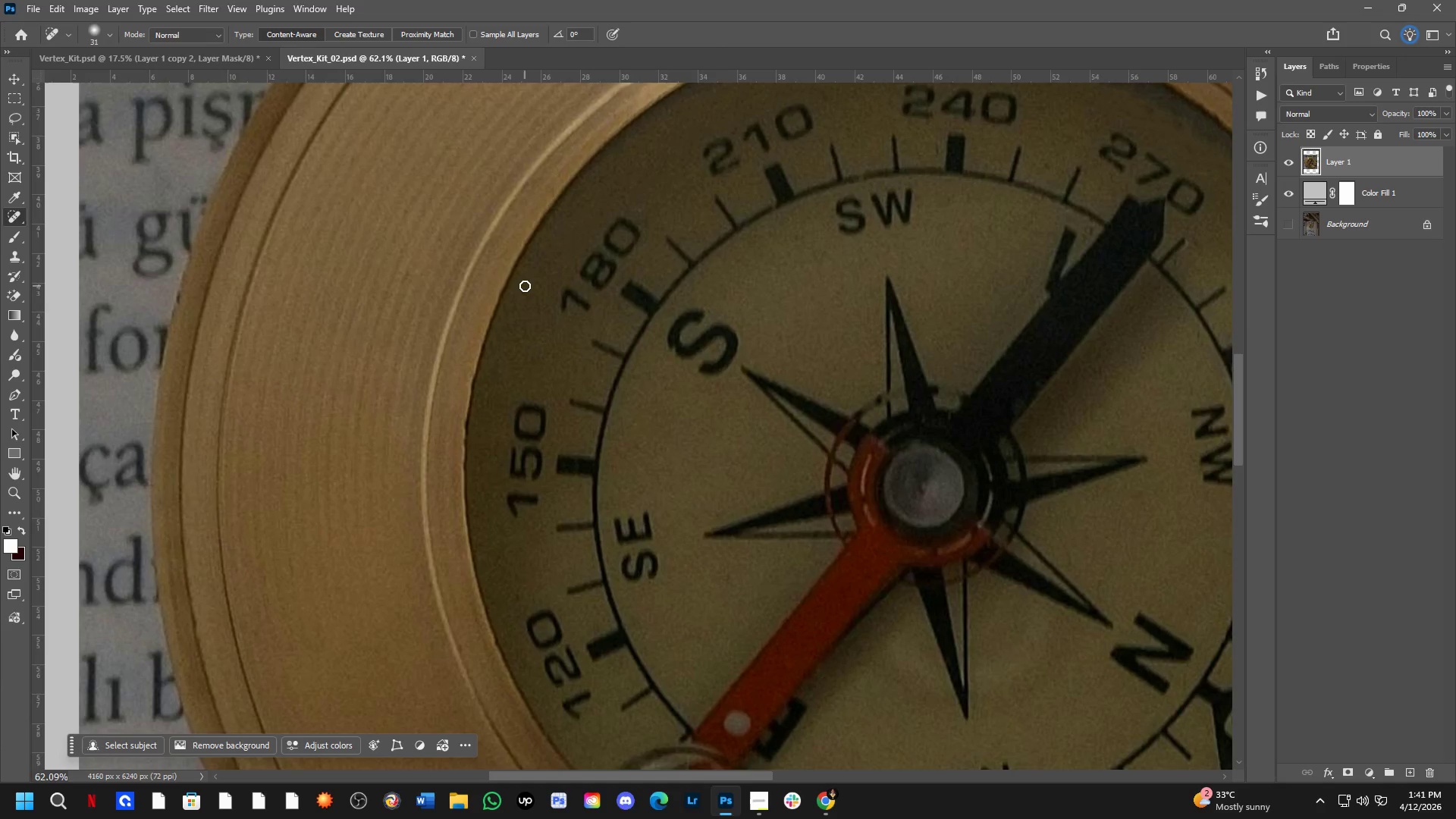 
left_click_drag(start_coordinate=[516, 419], to_coordinate=[522, 354])
 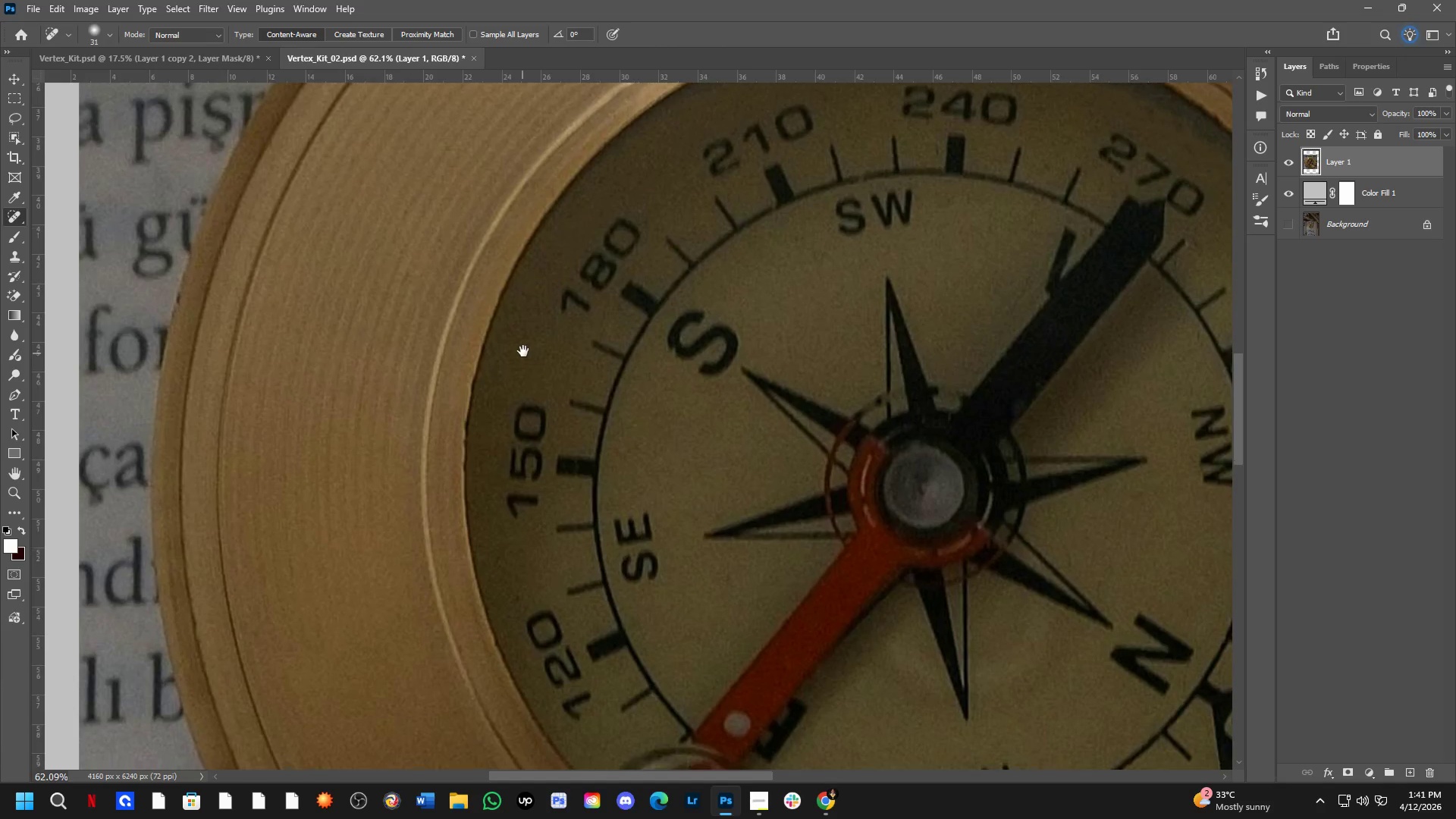 
hold_key(key=Space, duration=2.11)
 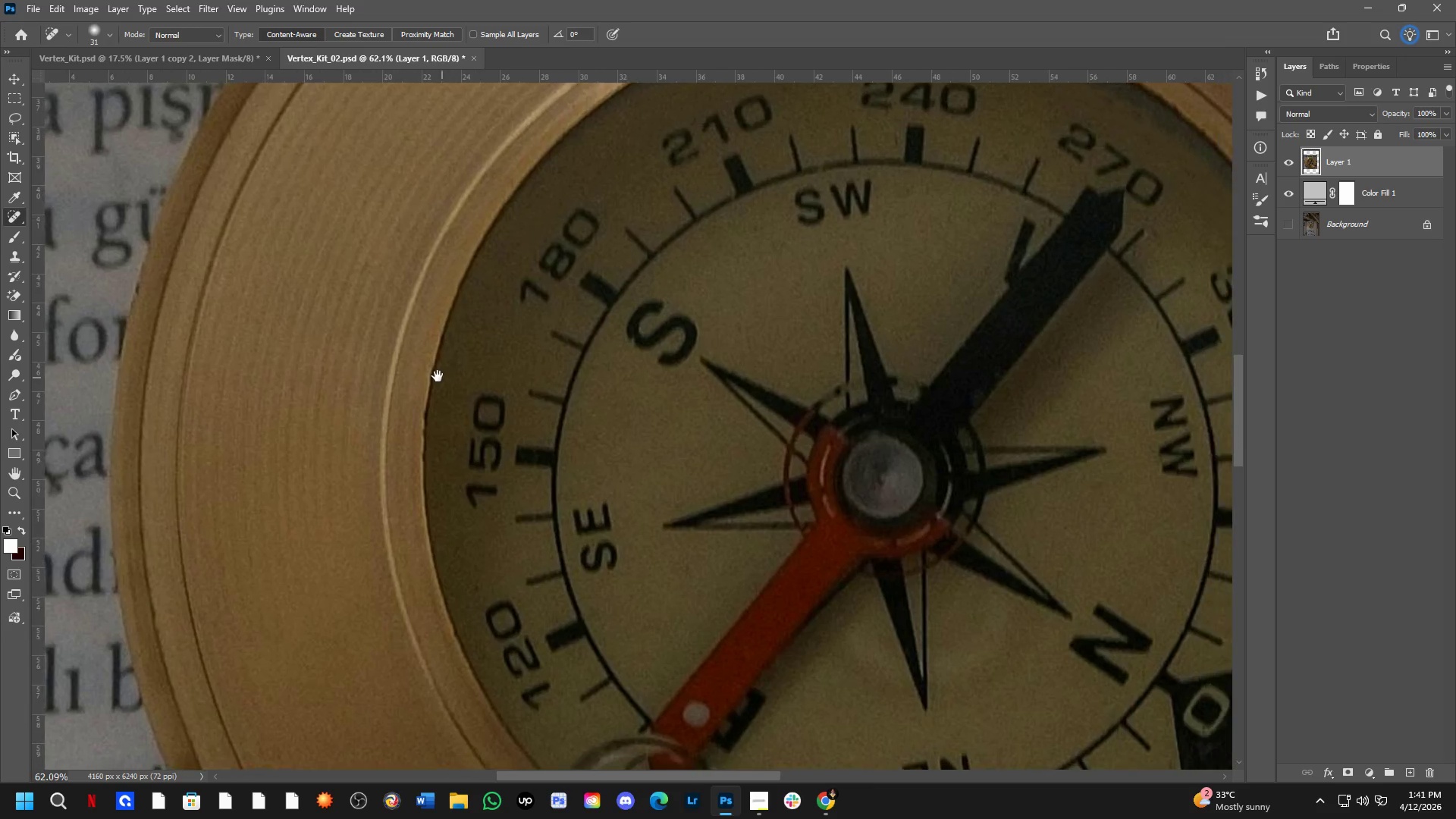 
left_click_drag(start_coordinate=[525, 286], to_coordinate=[507, 322])
 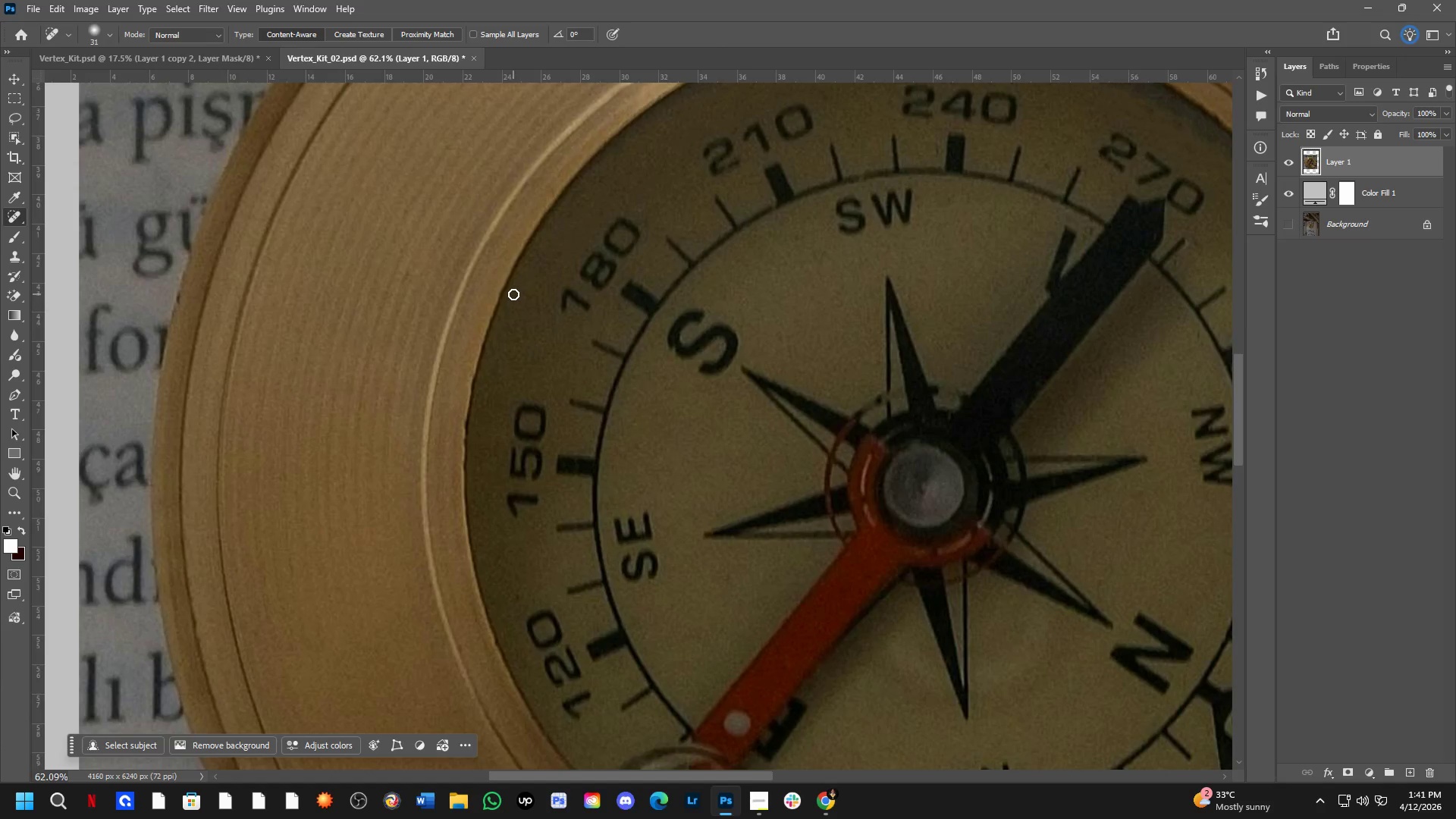 
left_click_drag(start_coordinate=[513, 294], to_coordinate=[496, 328])
 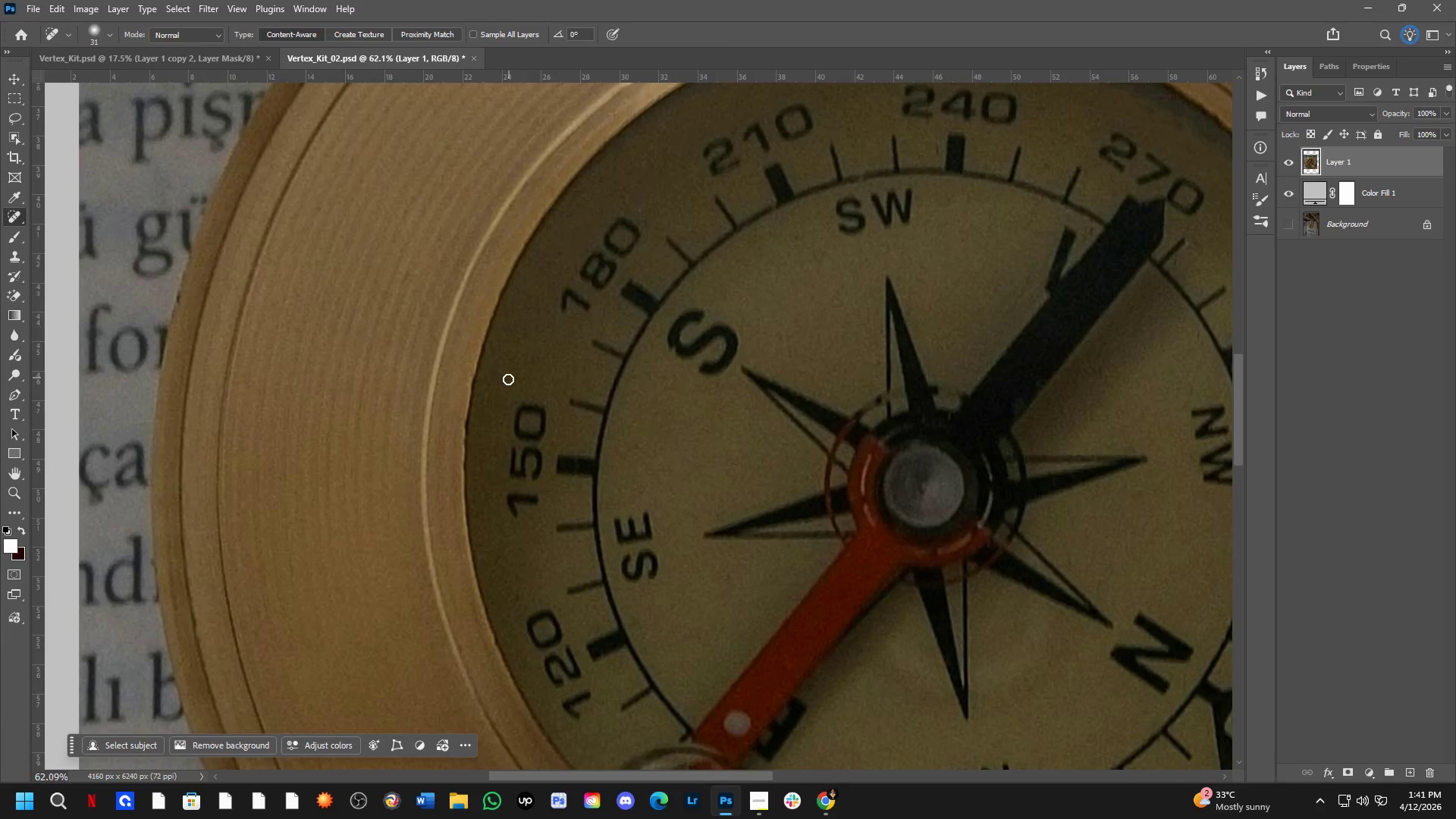 
hold_key(key=Space, duration=0.91)
 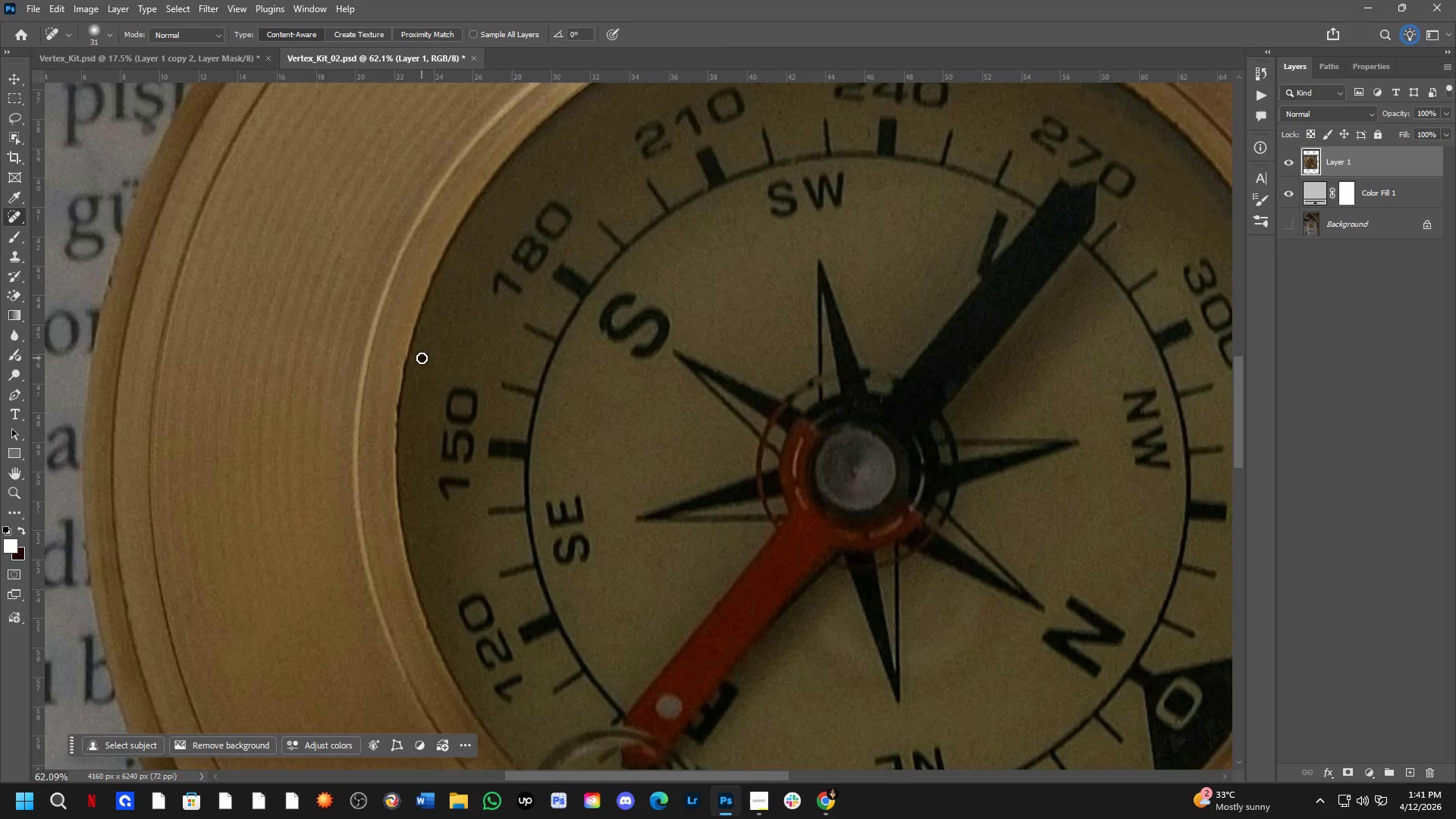 
left_click_drag(start_coordinate=[485, 387], to_coordinate=[417, 370])
 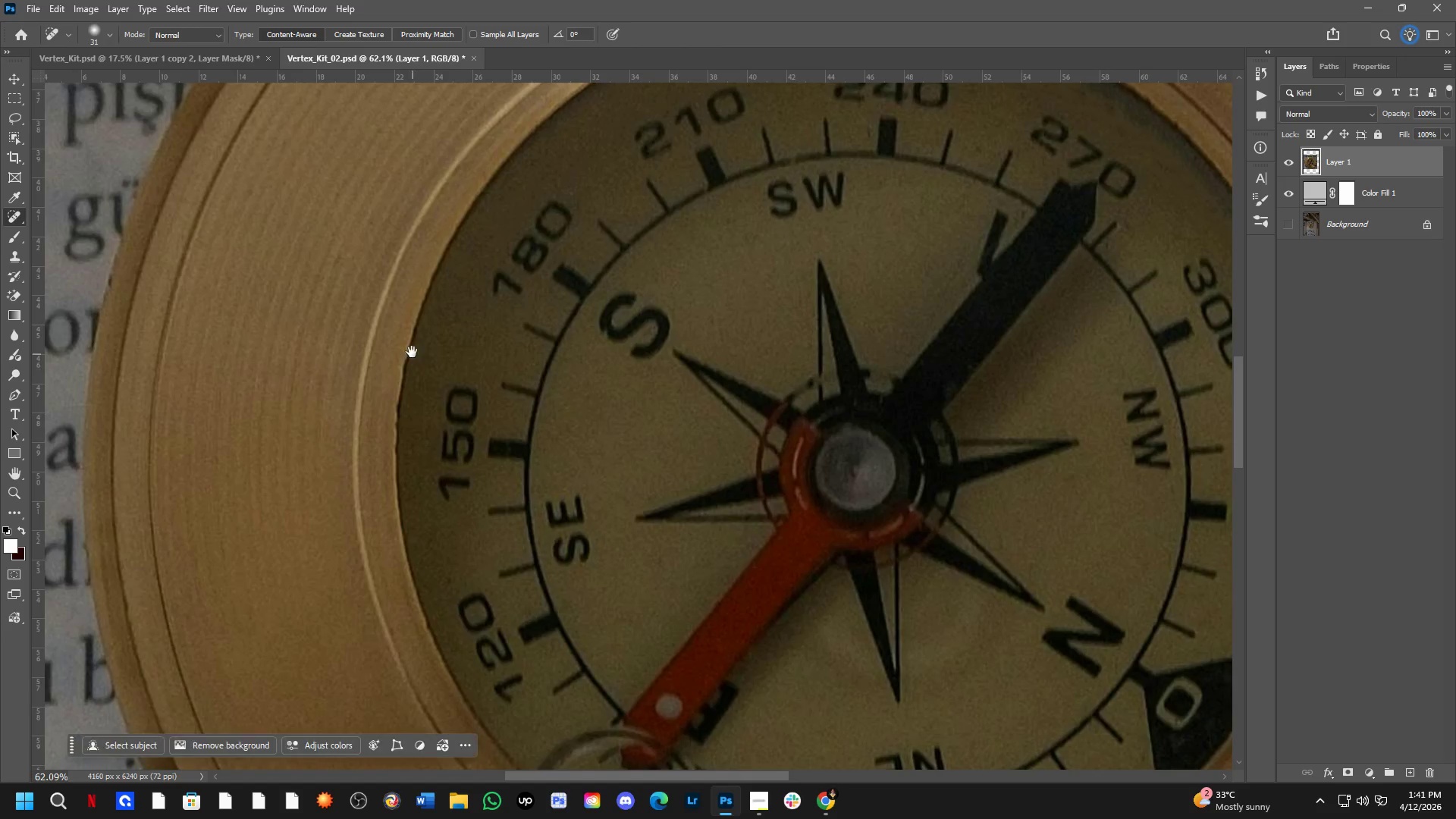 
hold_key(key=Space, duration=8.53)
 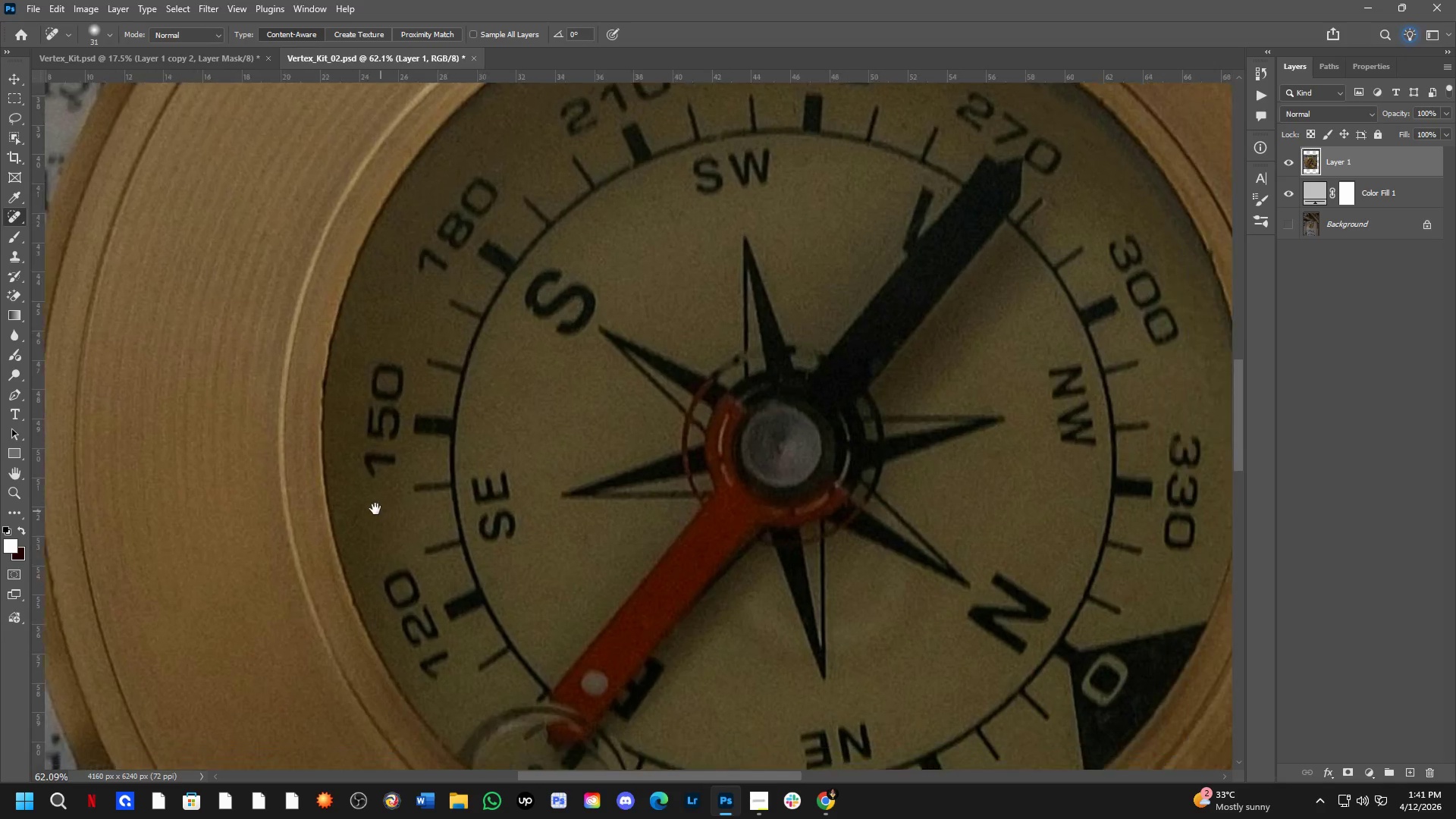 
left_click_drag(start_coordinate=[422, 358], to_coordinate=[406, 387])
 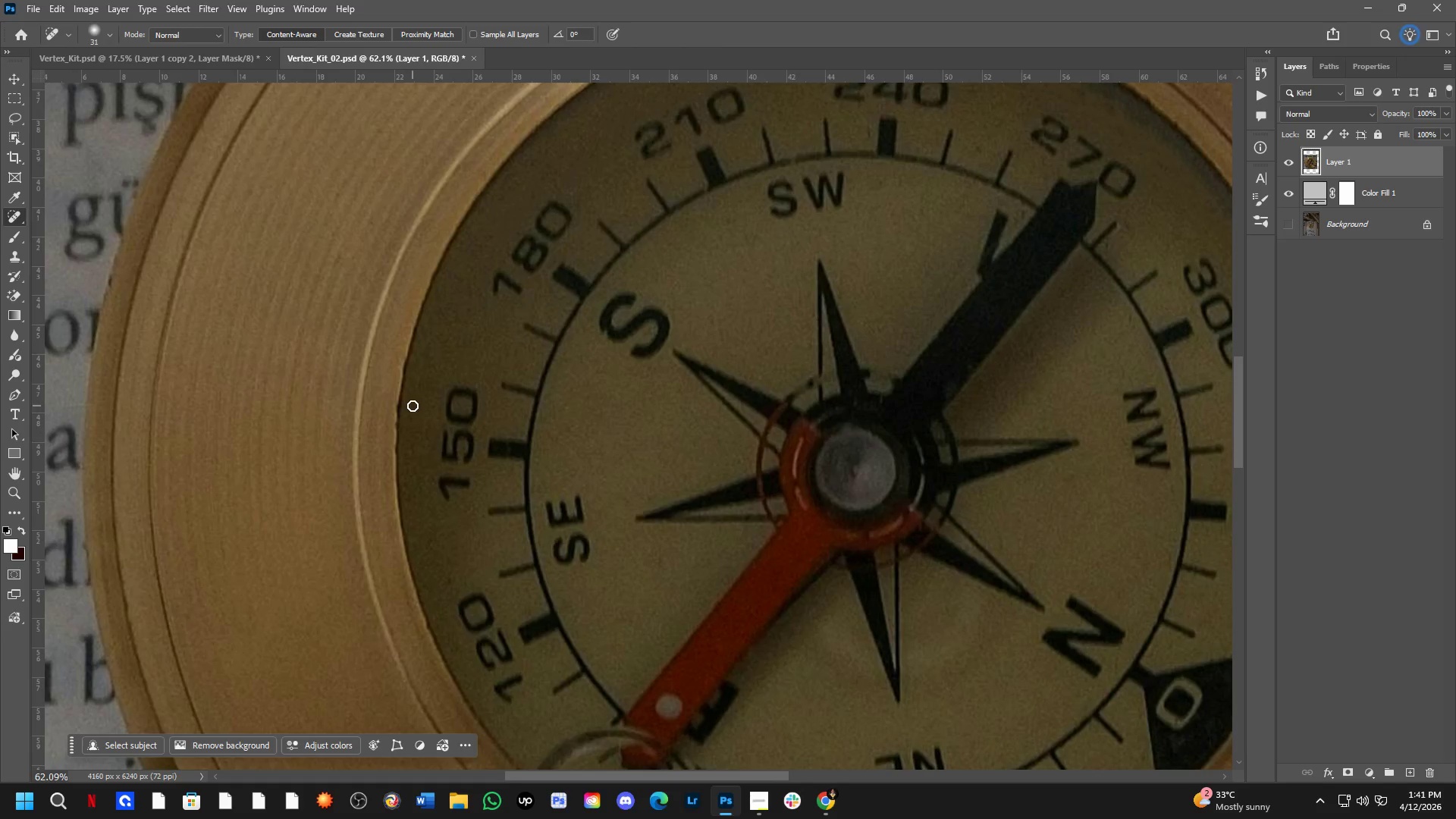 
left_click_drag(start_coordinate=[413, 403], to_coordinate=[412, 431])
 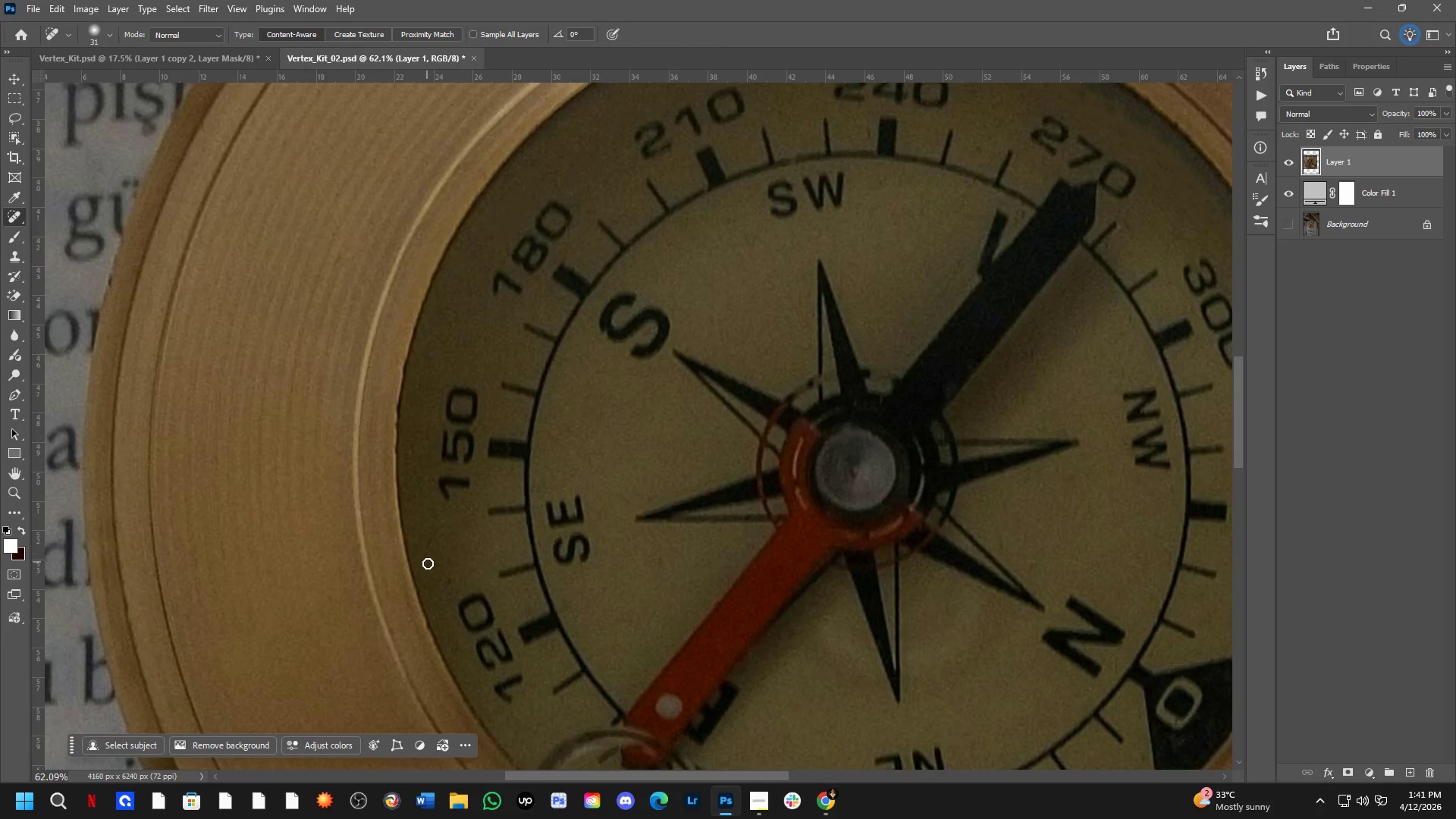 
left_click_drag(start_coordinate=[431, 569], to_coordinate=[431, 591])
 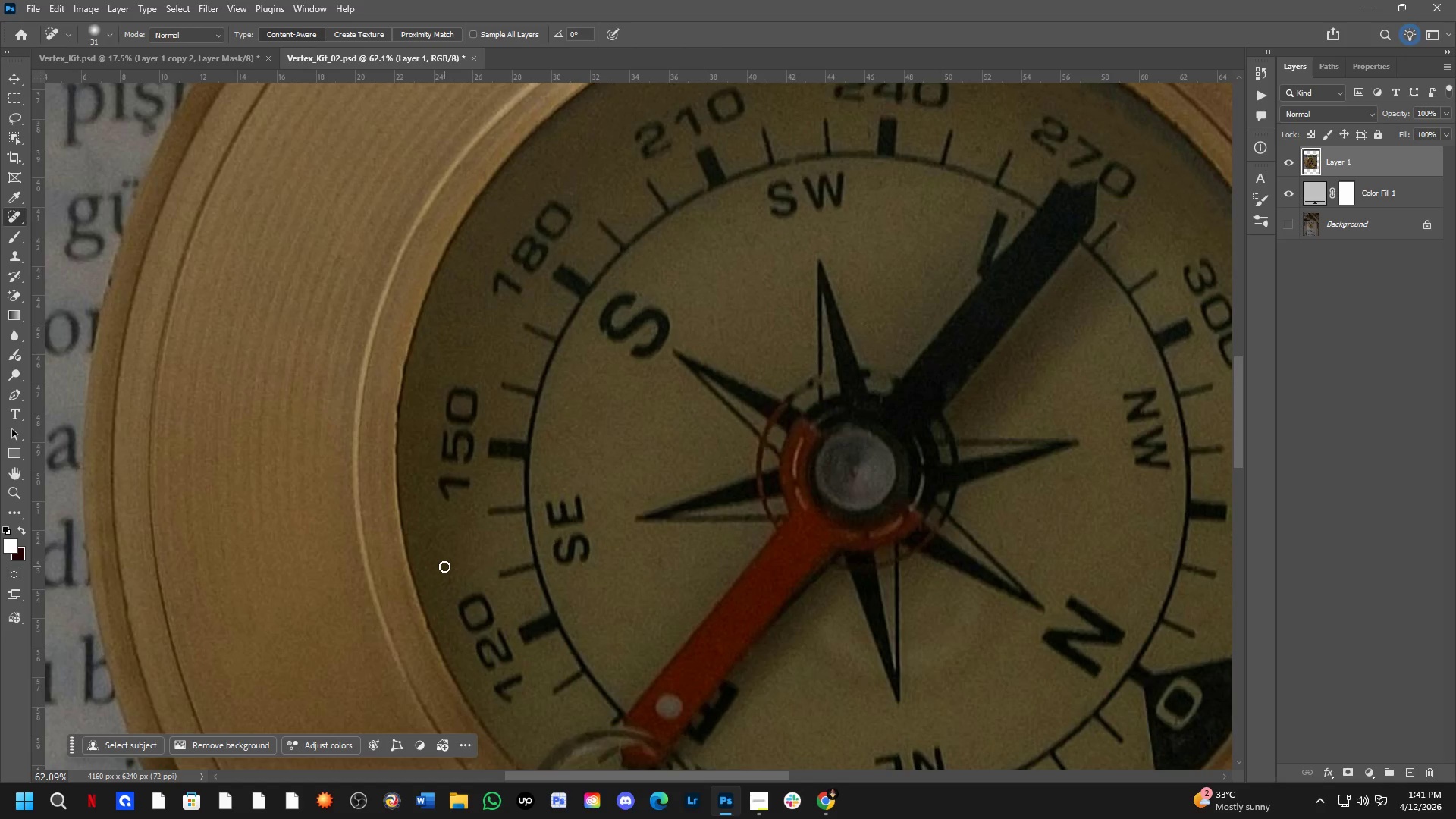 
left_click_drag(start_coordinate=[444, 566], to_coordinate=[447, 587])
 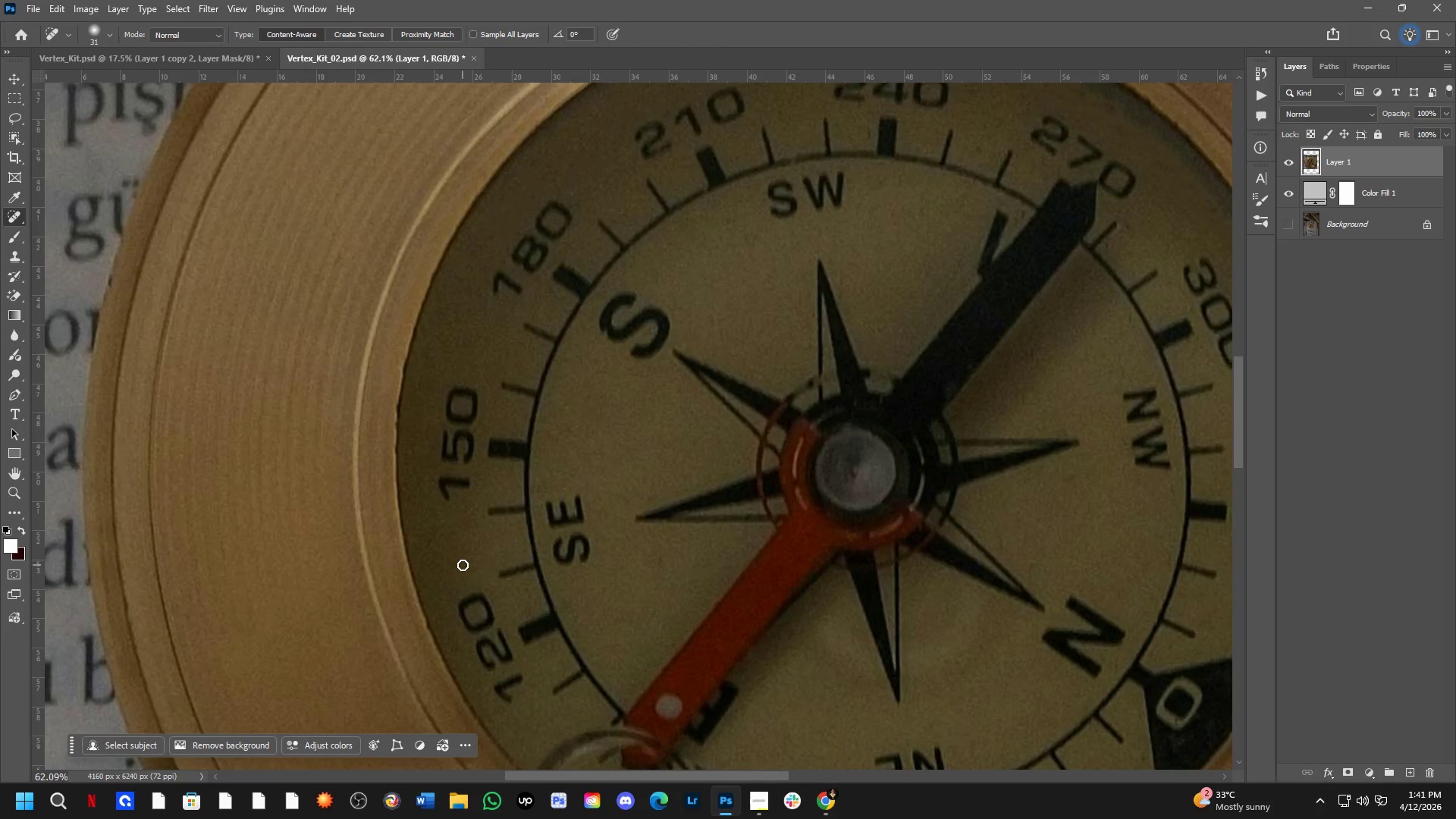 
left_click_drag(start_coordinate=[463, 565], to_coordinate=[463, 585])
 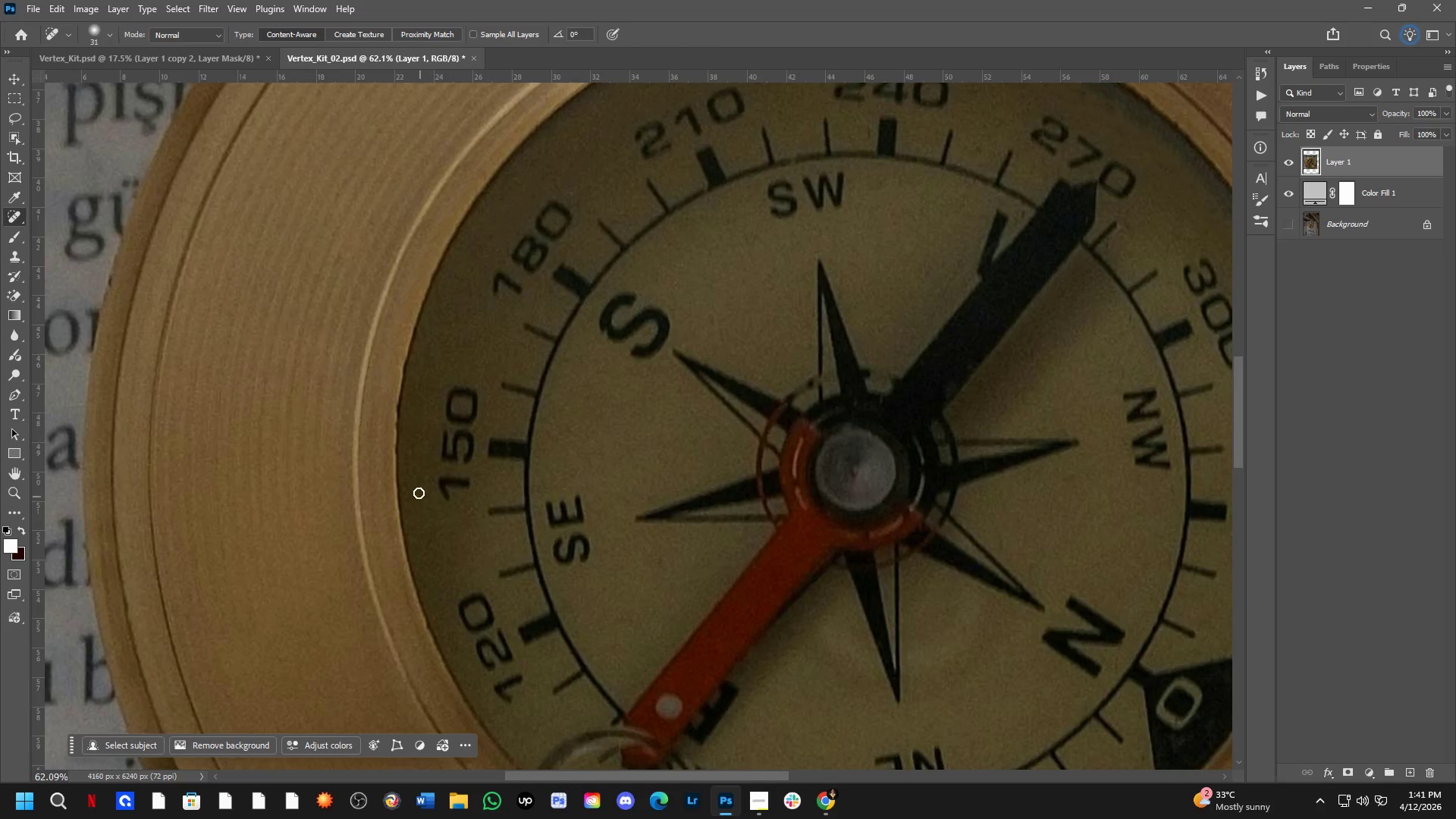 
left_click_drag(start_coordinate=[410, 439], to_coordinate=[412, 459])
 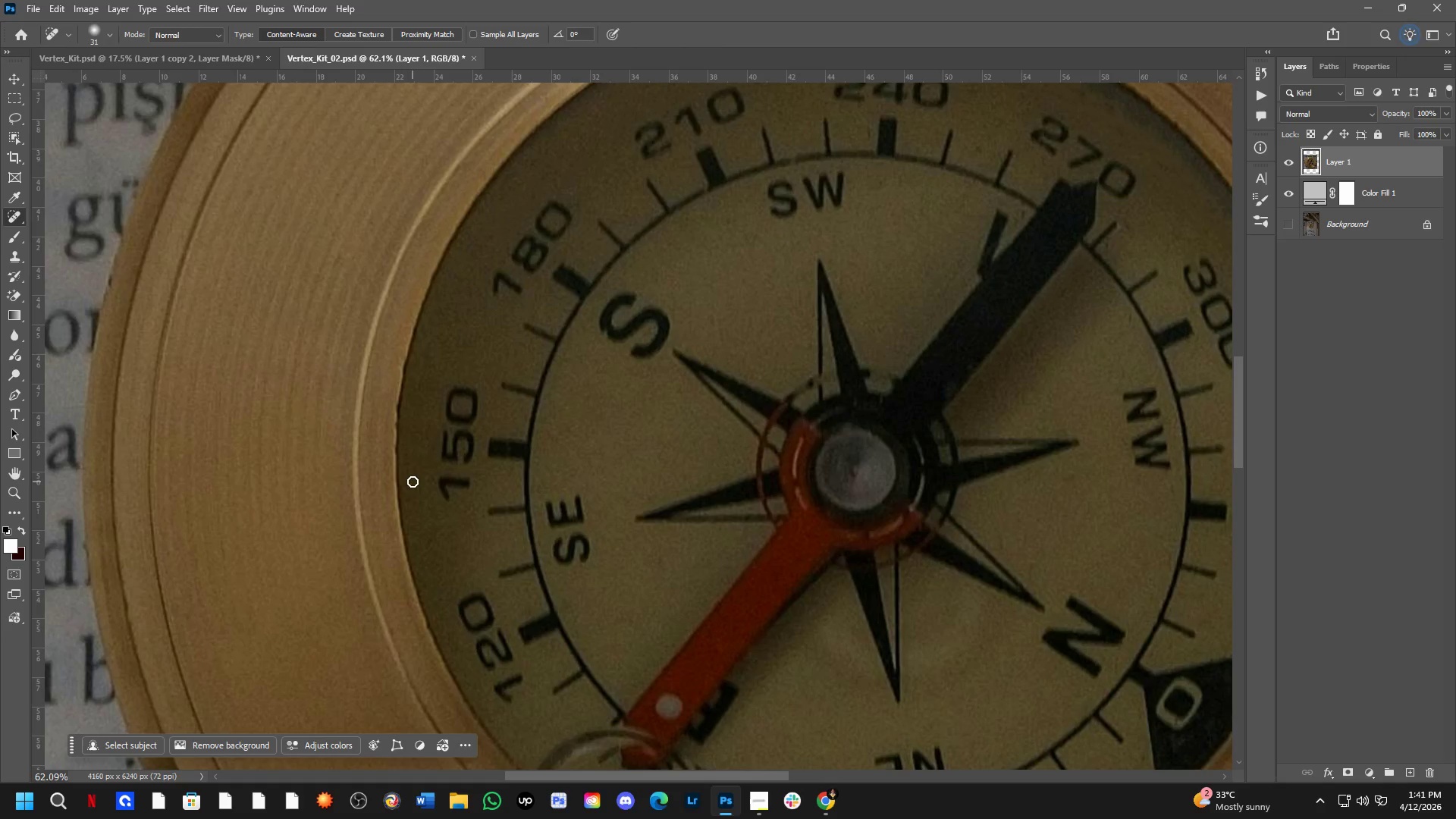 
left_click_drag(start_coordinate=[408, 474], to_coordinate=[421, 499])
 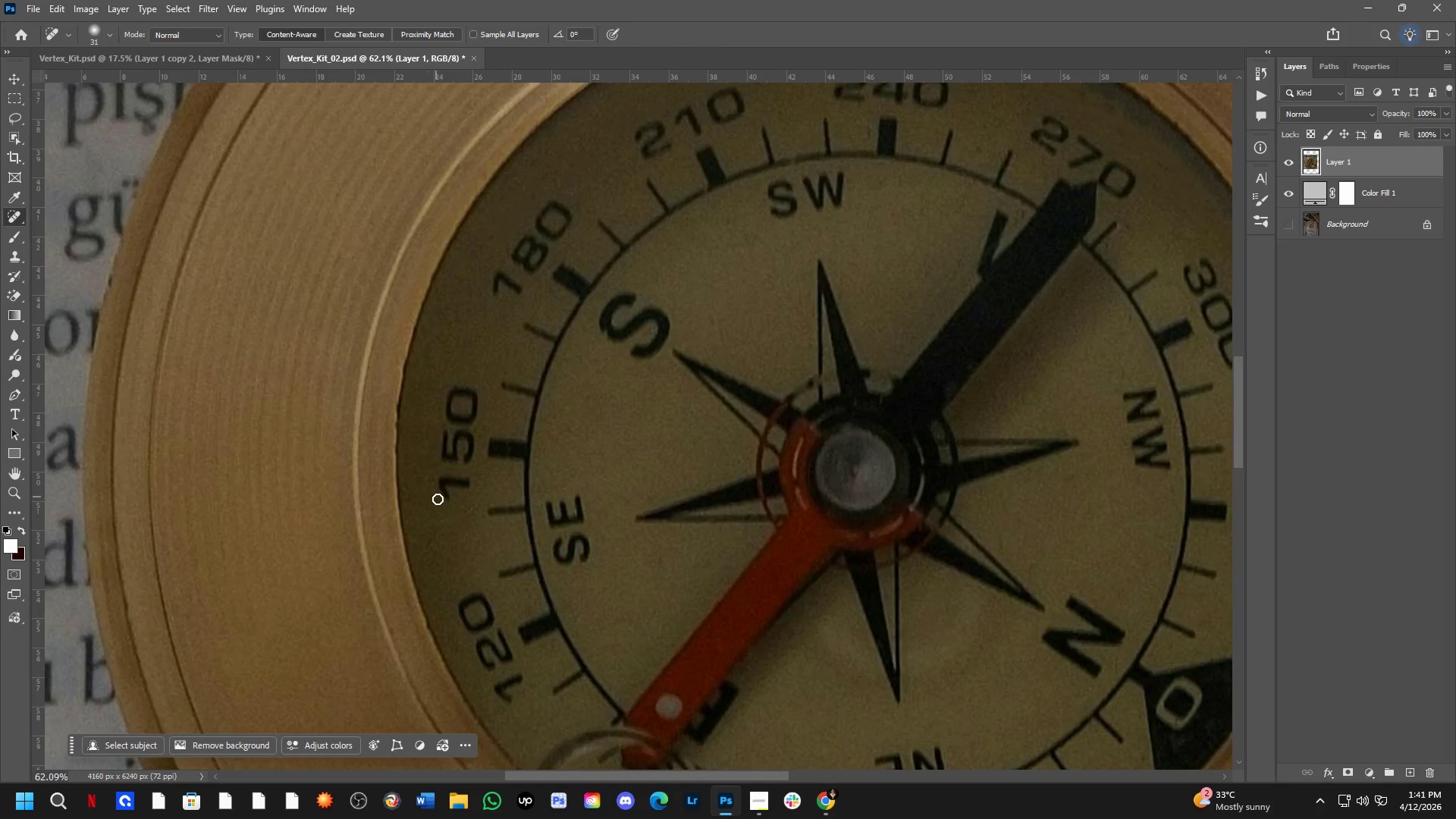 
hold_key(key=Space, duration=1.5)
 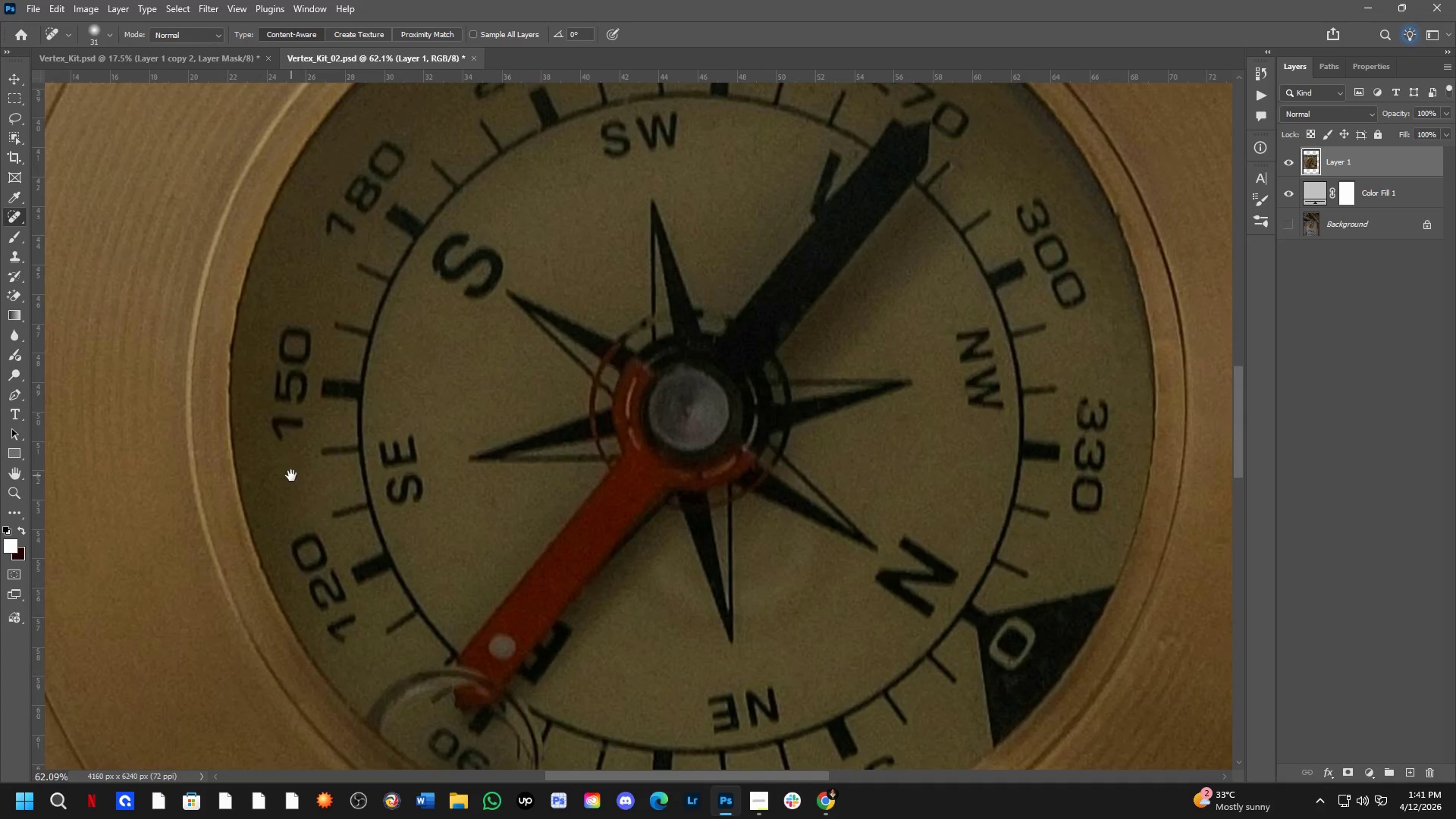 
left_click_drag(start_coordinate=[458, 535], to_coordinate=[246, 475])
 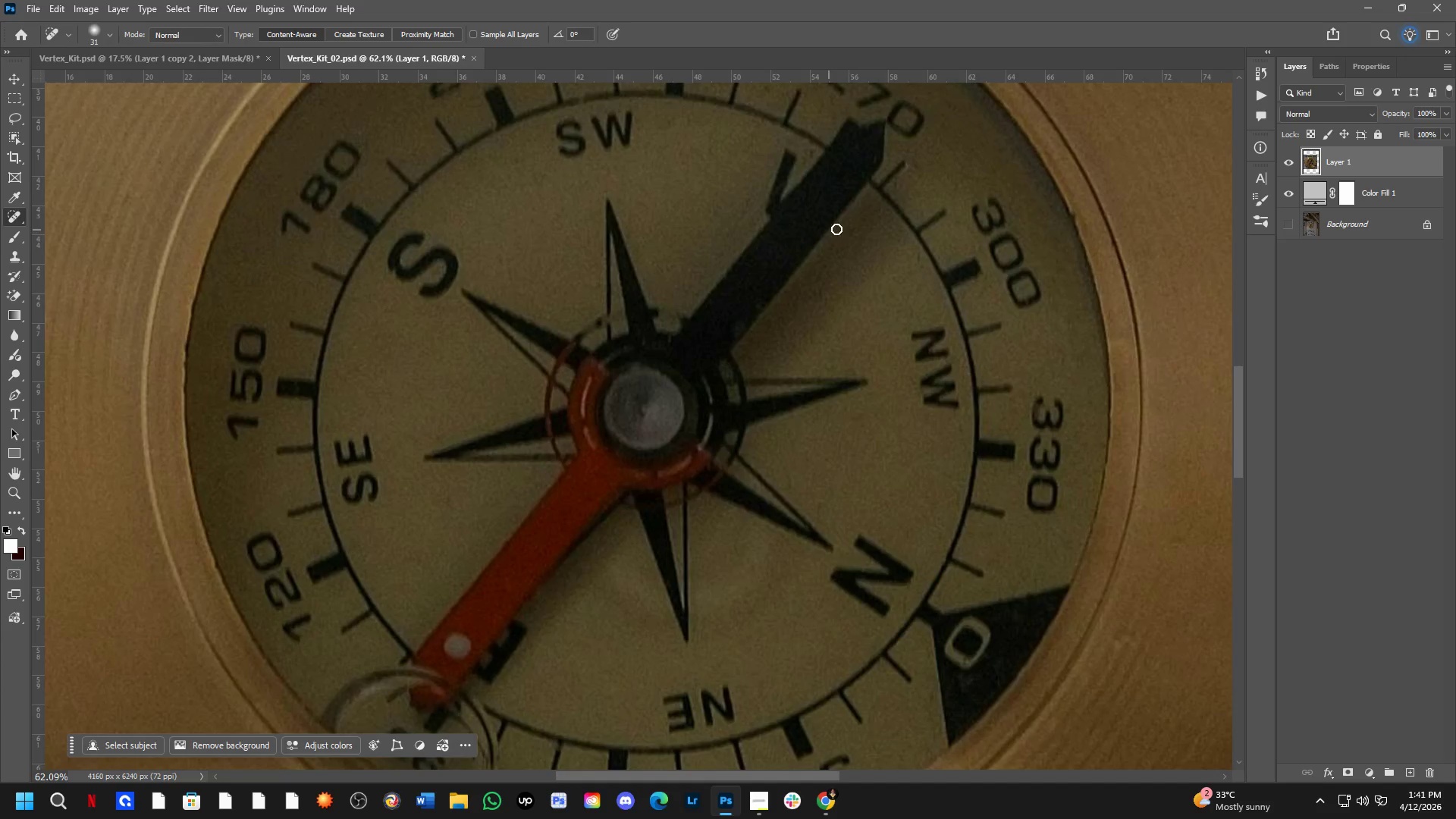 
hold_key(key=Space, duration=1.11)
 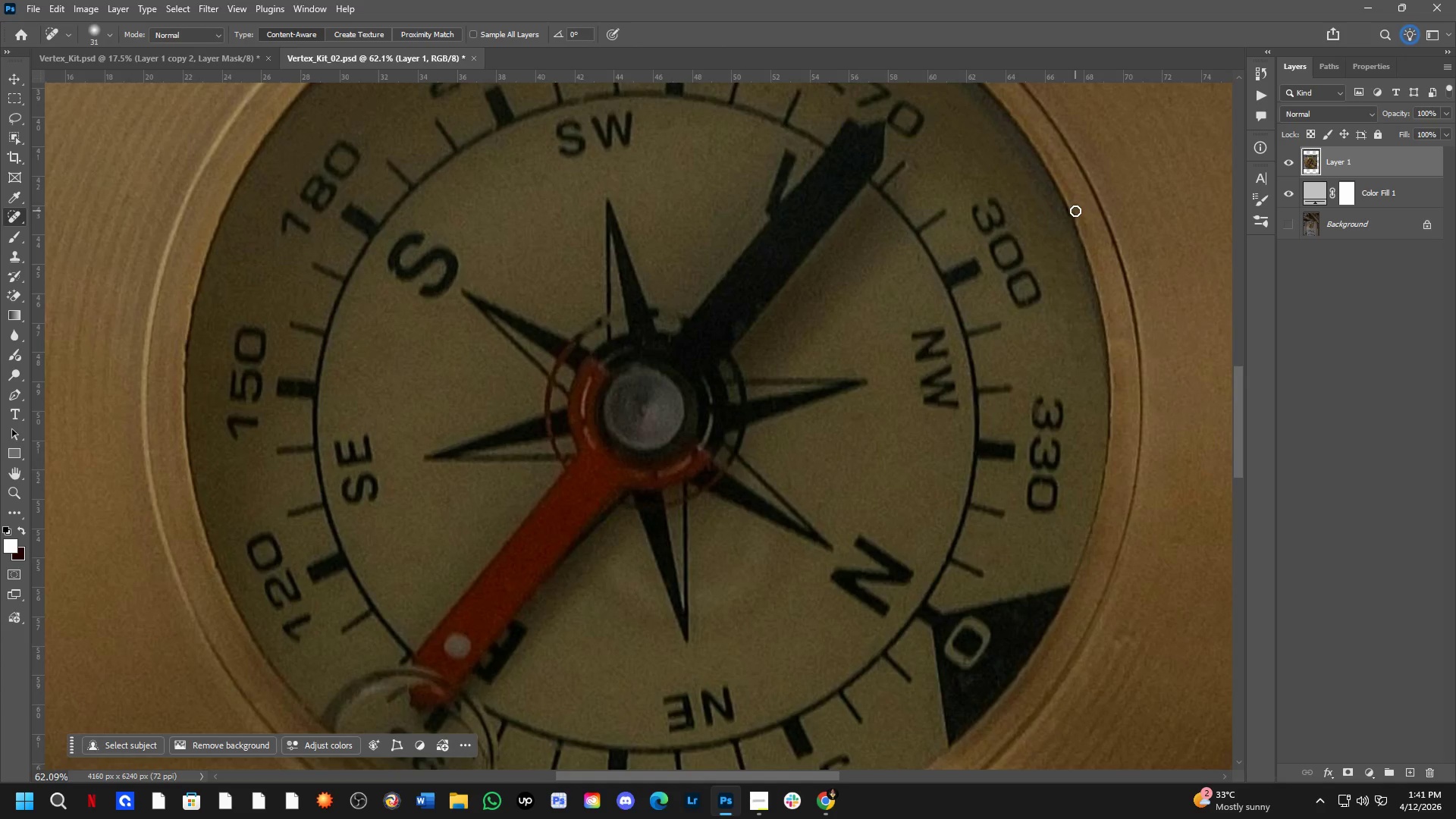 
left_click_drag(start_coordinate=[1066, 204], to_coordinate=[1073, 231])
 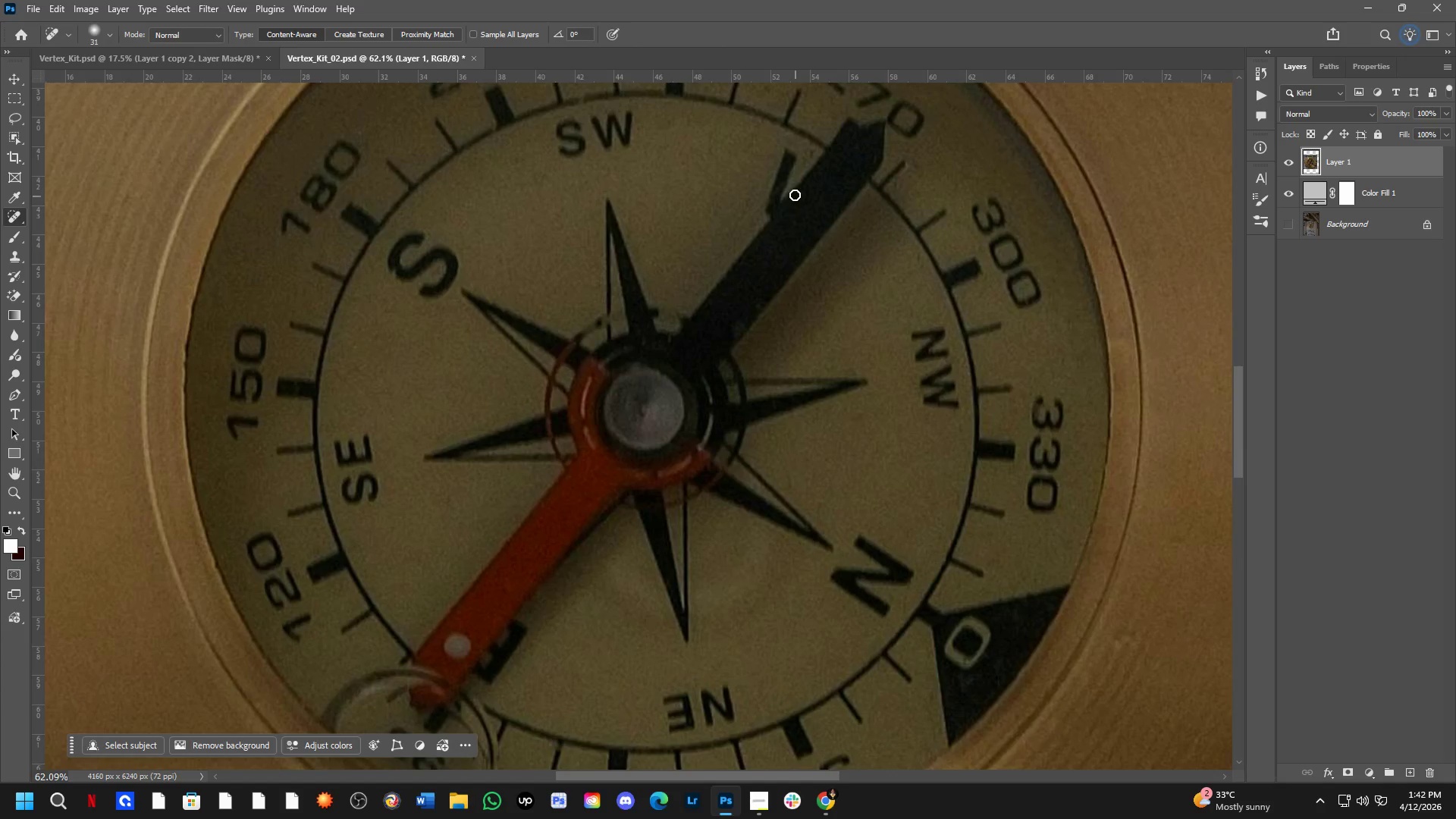 
left_click_drag(start_coordinate=[812, 146], to_coordinate=[802, 159])
 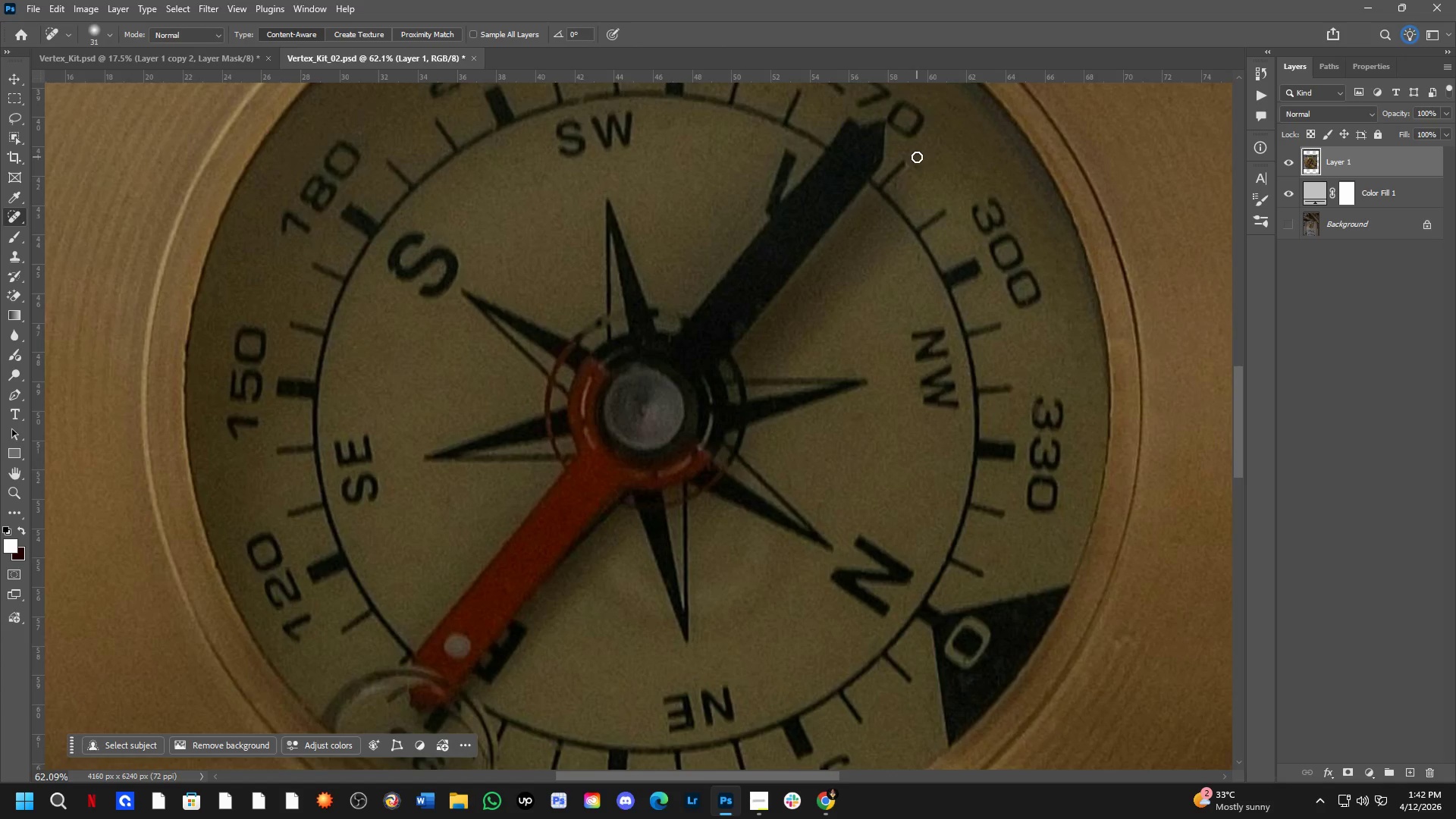 
left_click_drag(start_coordinate=[918, 158], to_coordinate=[905, 180])
 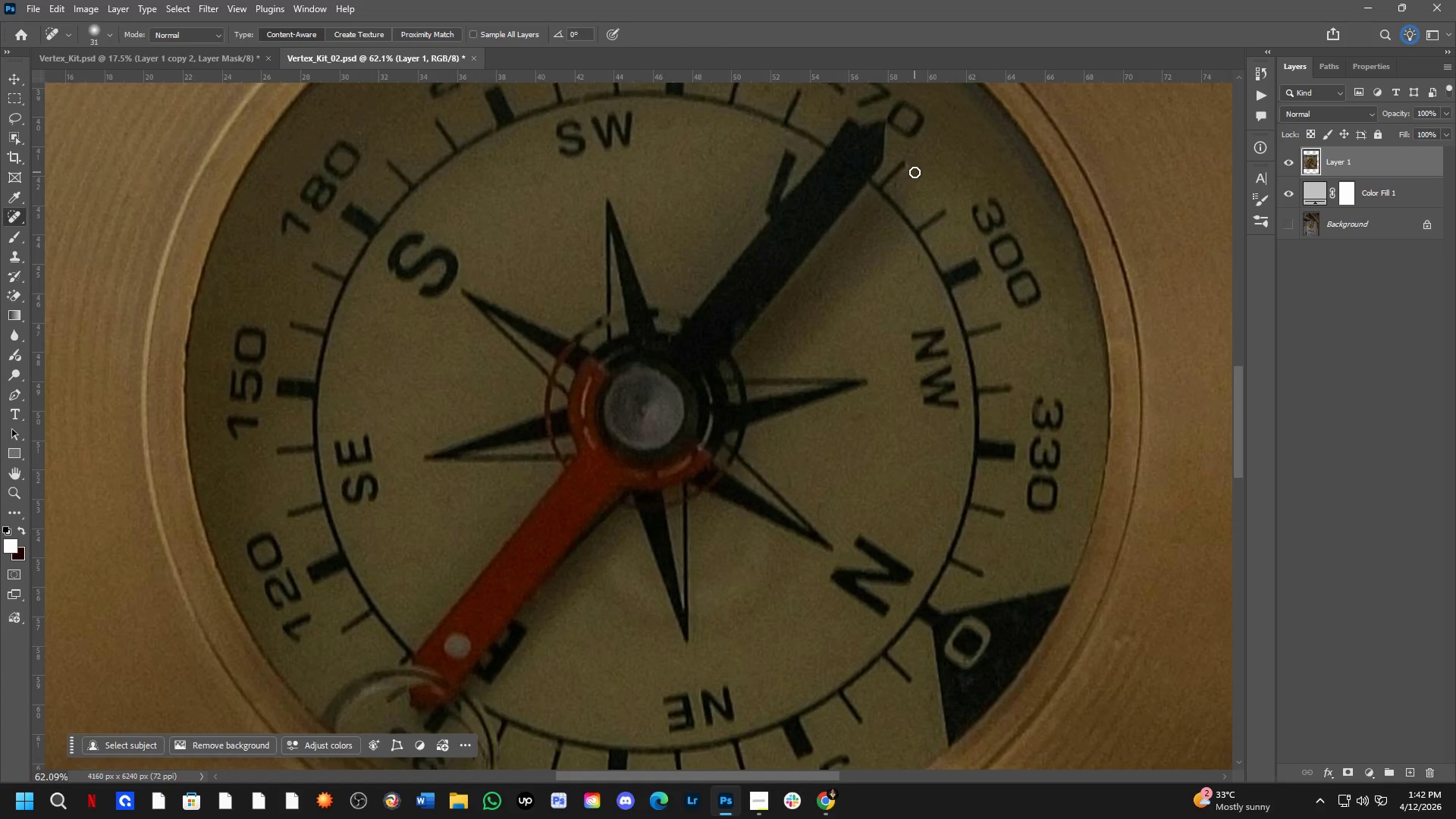 
left_click_drag(start_coordinate=[915, 172], to_coordinate=[902, 191])
 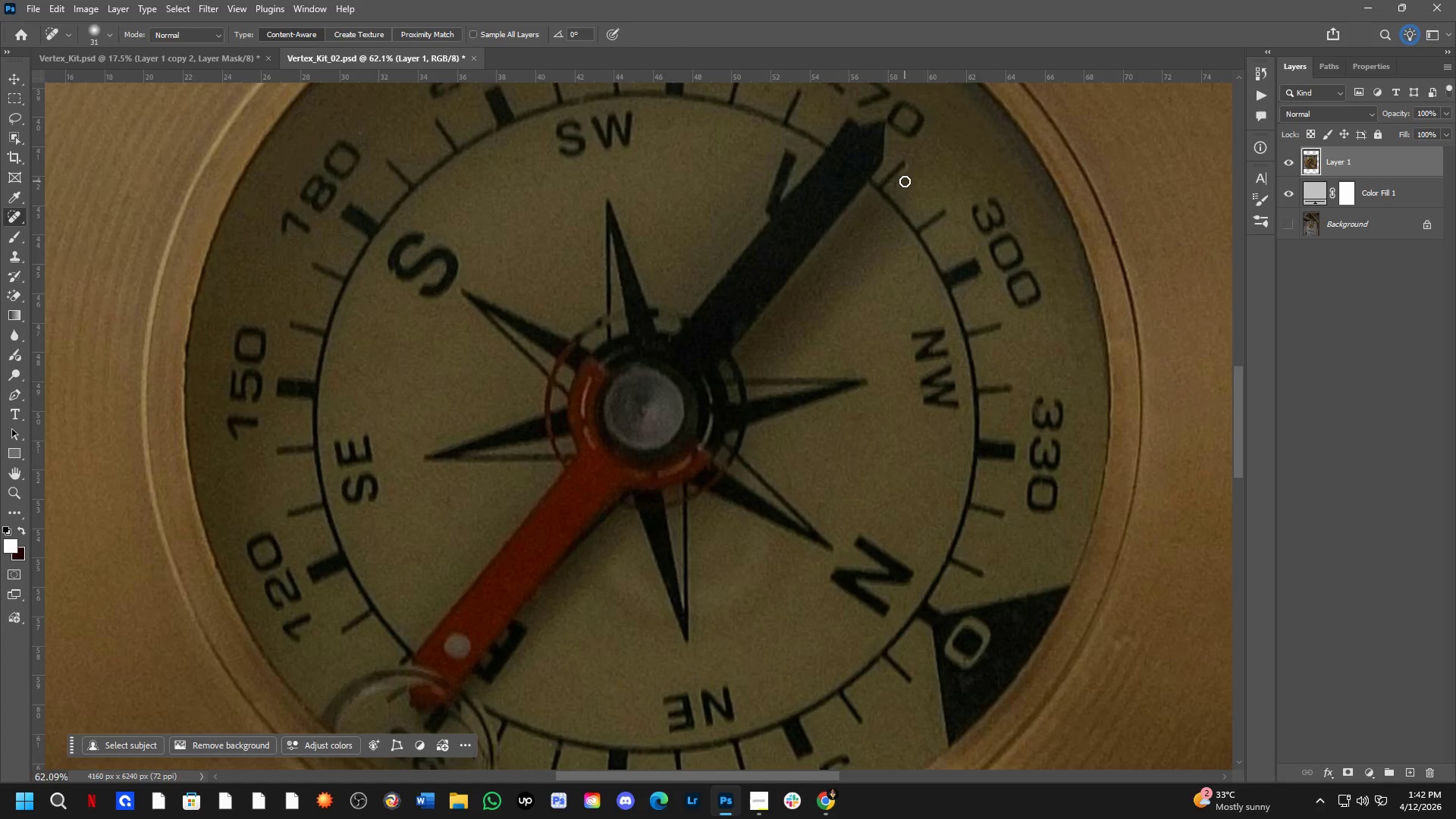 
left_click_drag(start_coordinate=[902, 181], to_coordinate=[892, 190])
 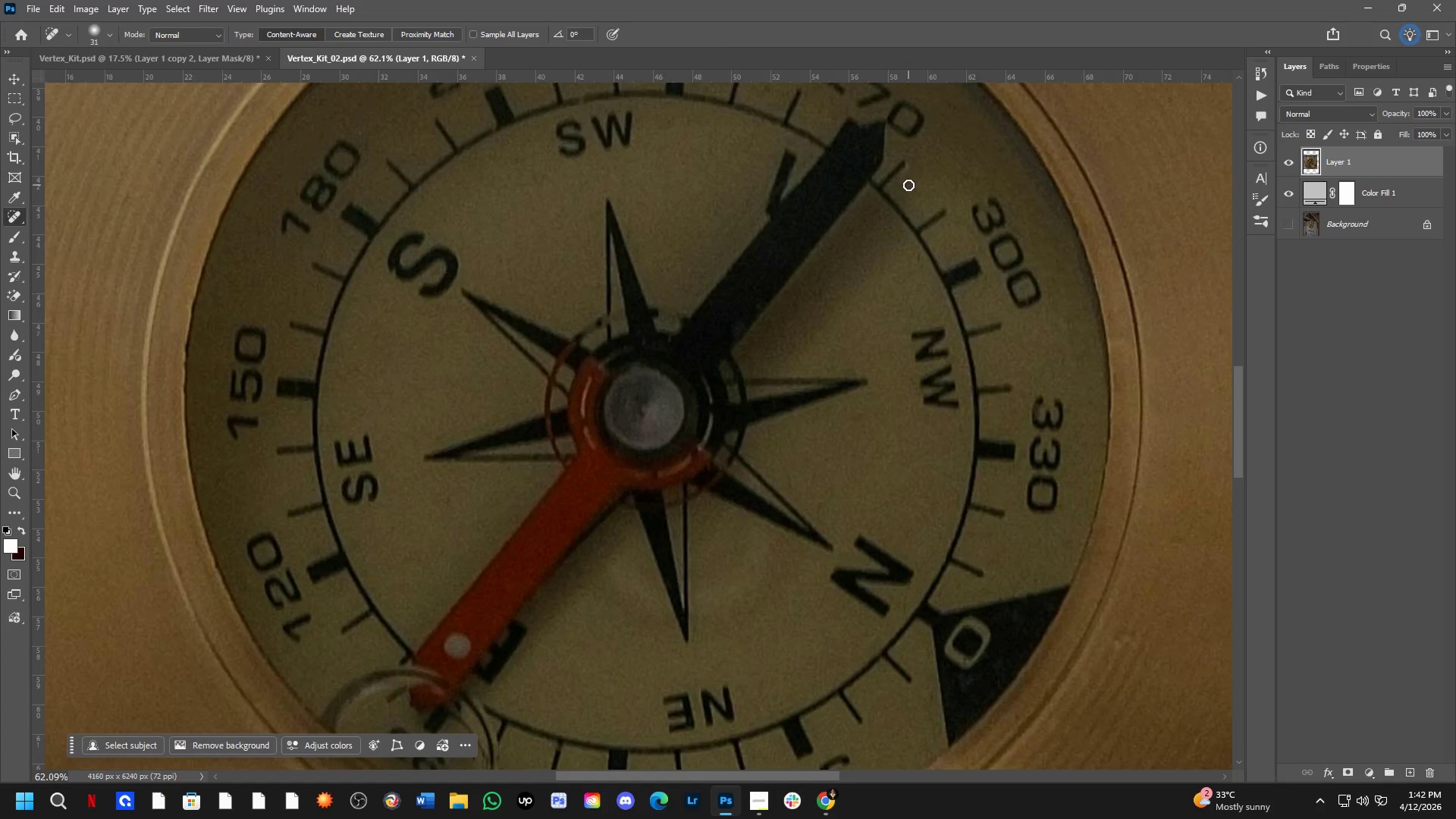 
left_click_drag(start_coordinate=[908, 185], to_coordinate=[899, 194])
 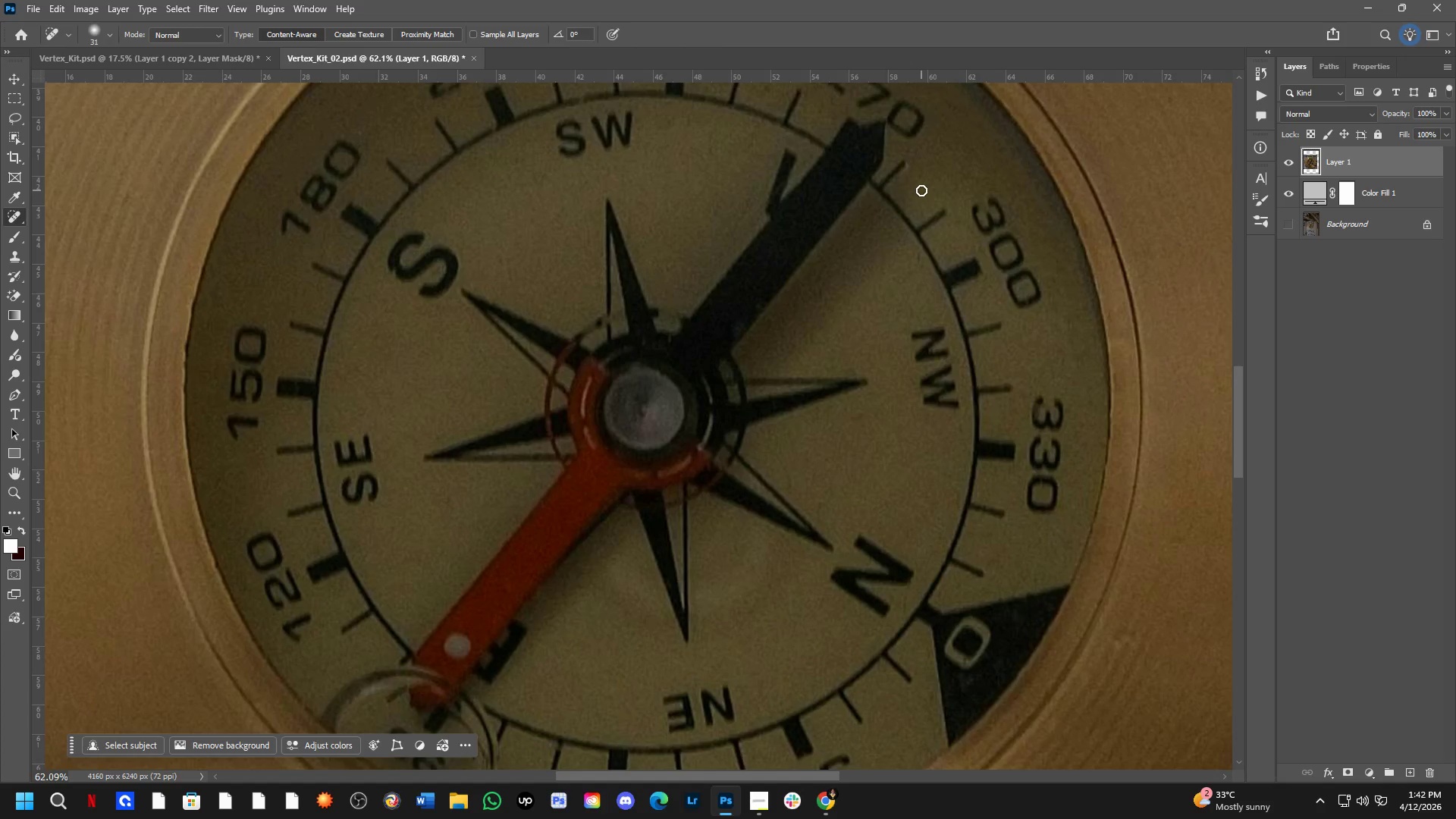 
left_click_drag(start_coordinate=[921, 191], to_coordinate=[904, 212])
 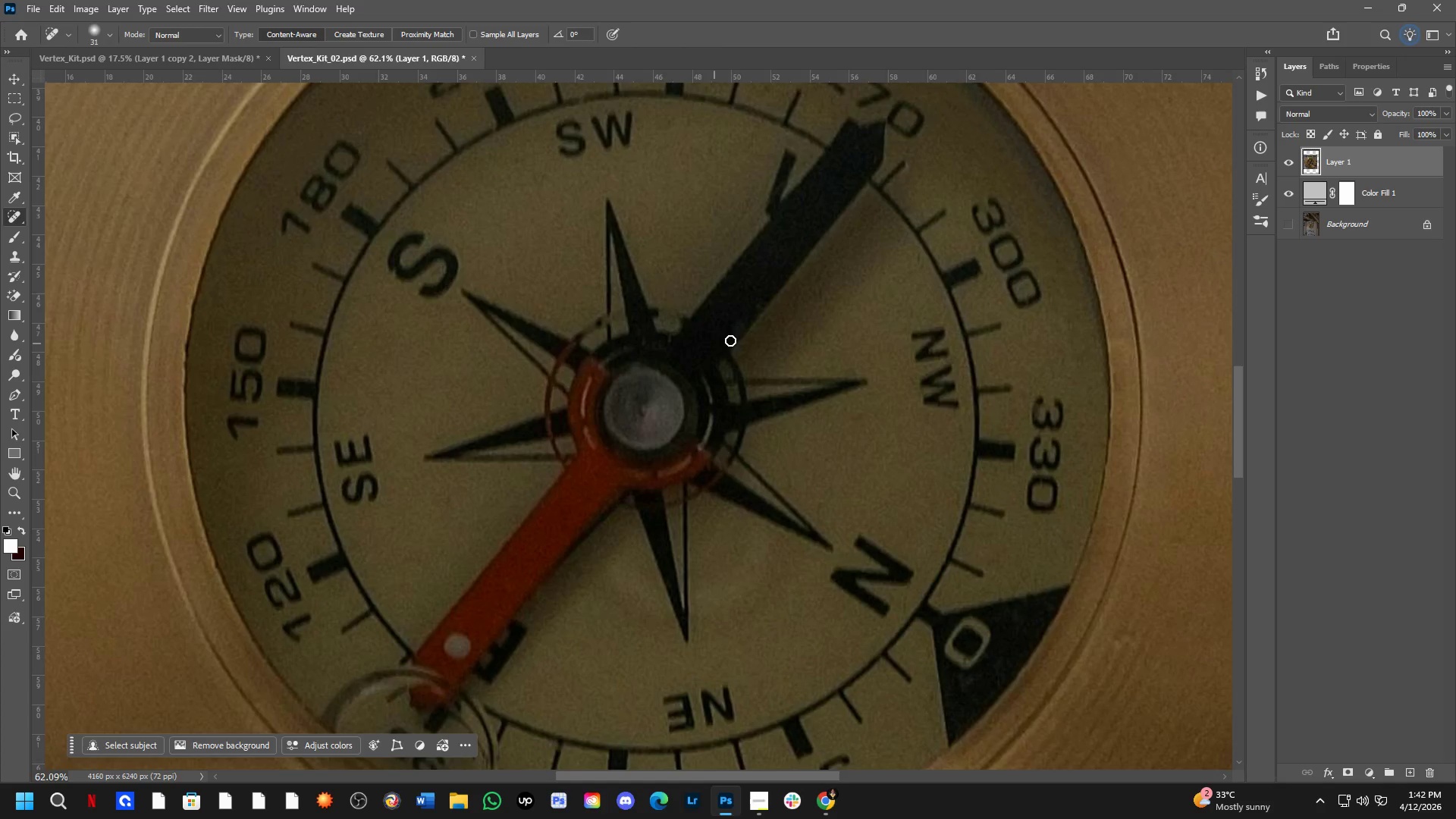 
left_click_drag(start_coordinate=[733, 336], to_coordinate=[761, 311])
 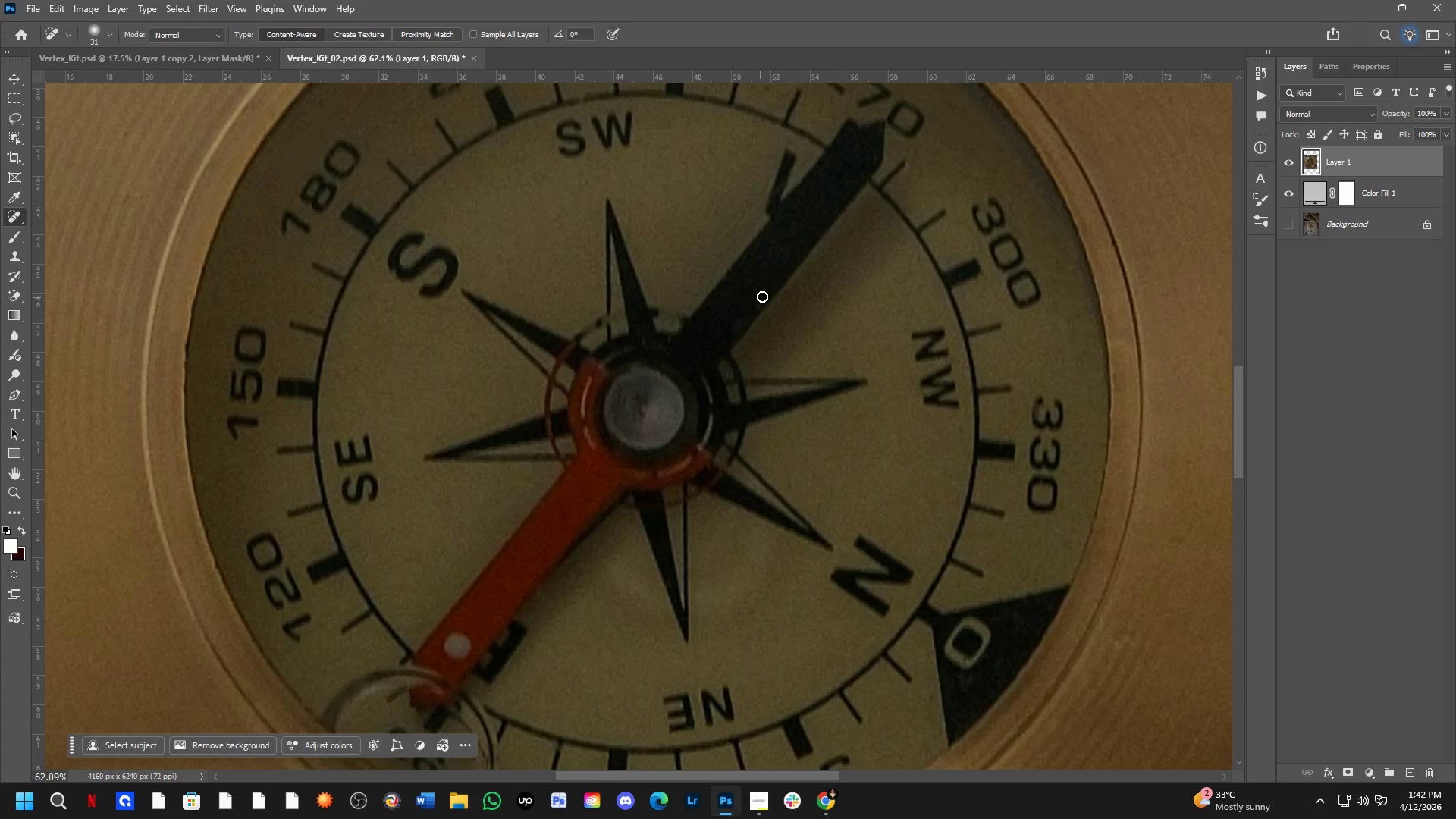 
left_click_drag(start_coordinate=[763, 296], to_coordinate=[741, 328])
 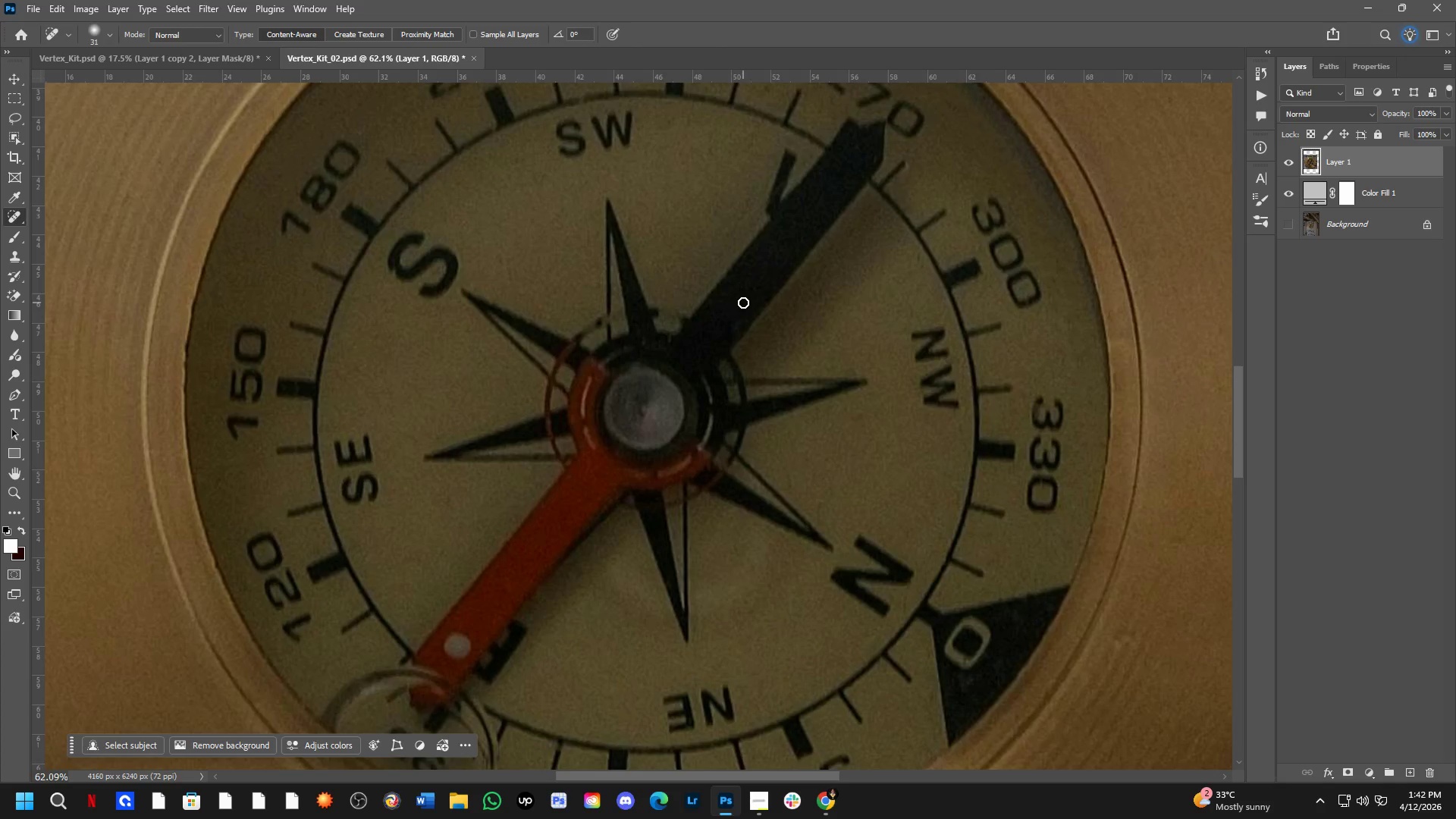 
left_click_drag(start_coordinate=[743, 303], to_coordinate=[738, 327])
 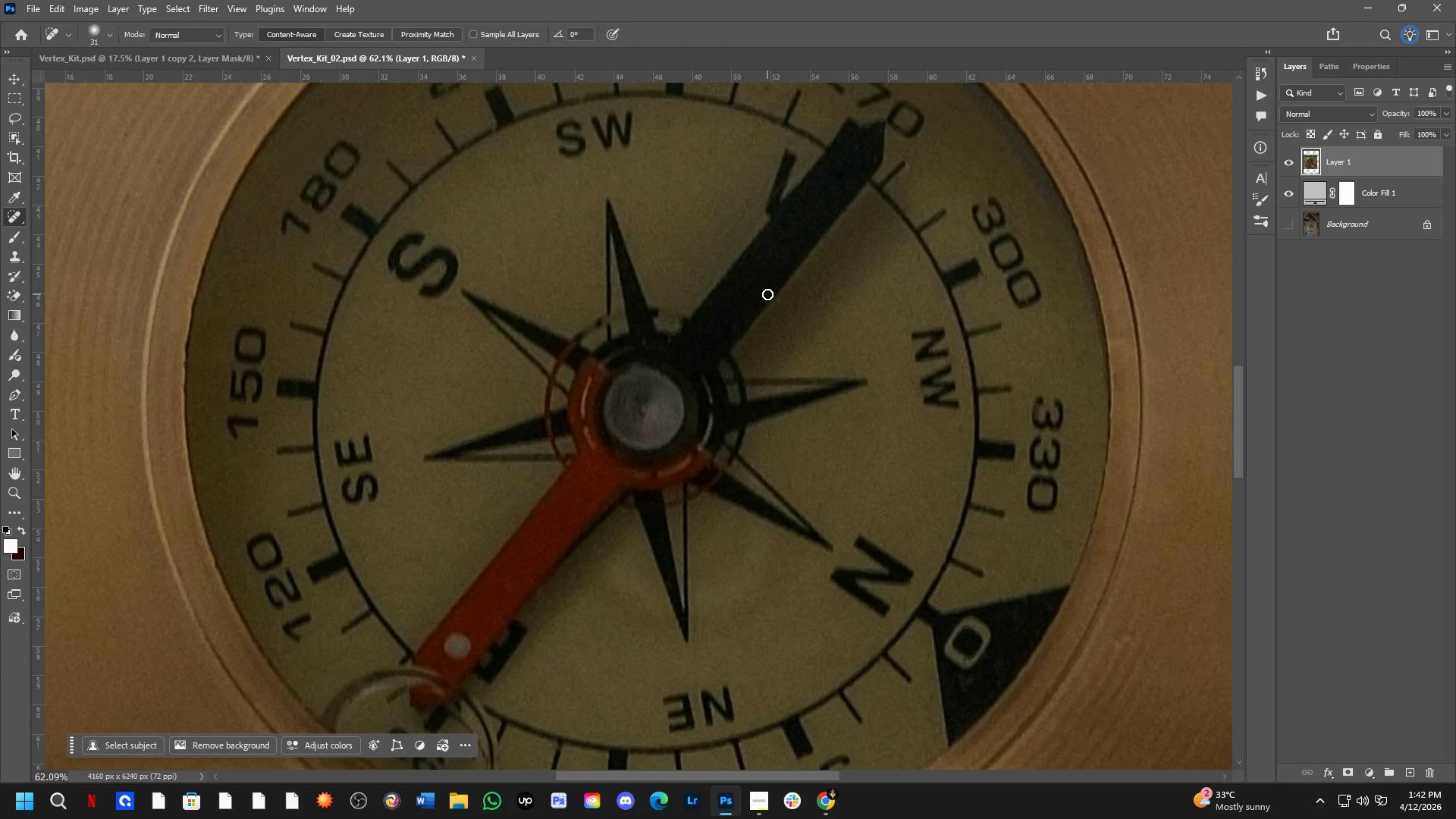 
left_click_drag(start_coordinate=[767, 293], to_coordinate=[750, 316])
 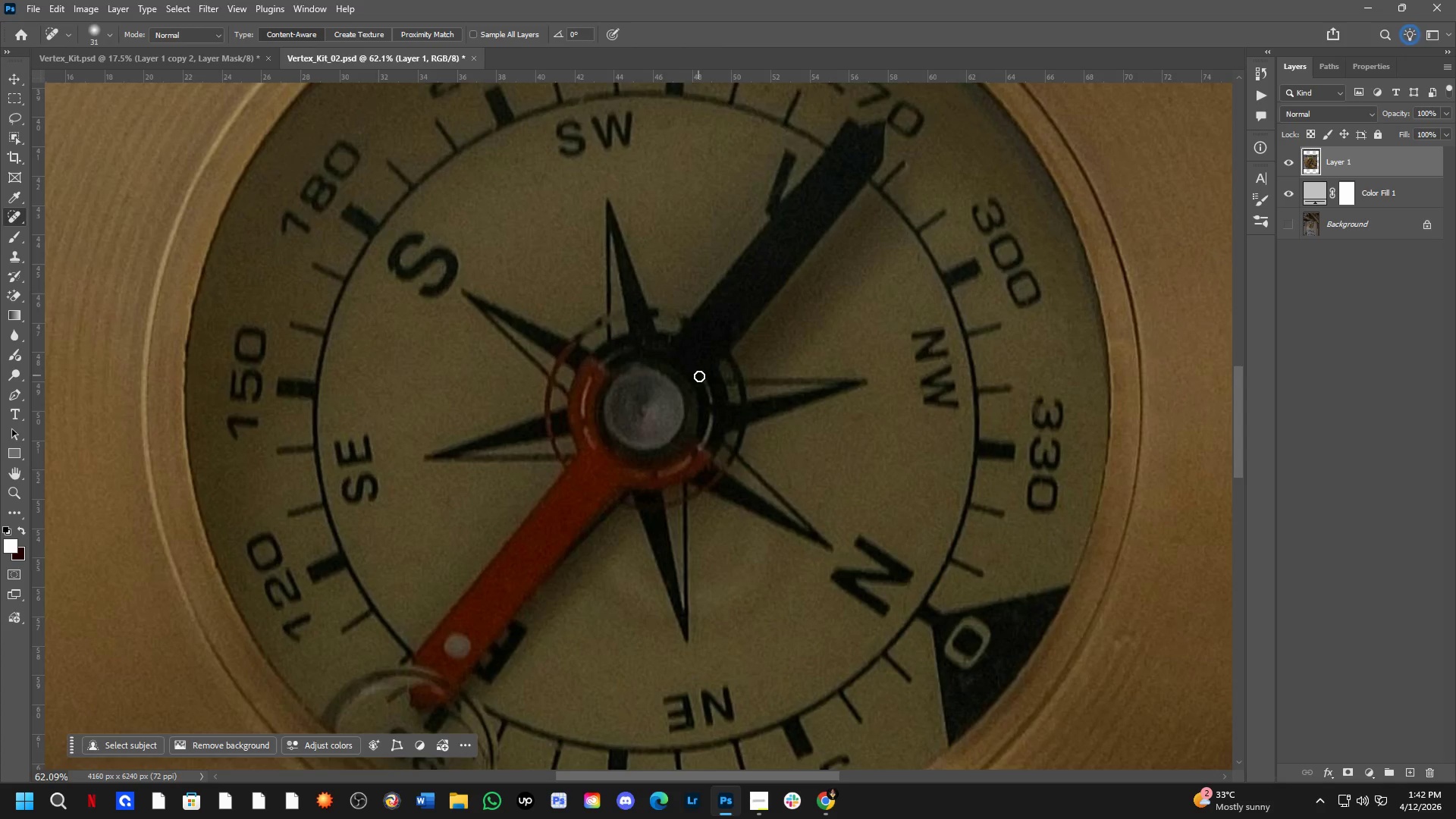 
hold_key(key=Space, duration=1.2)
 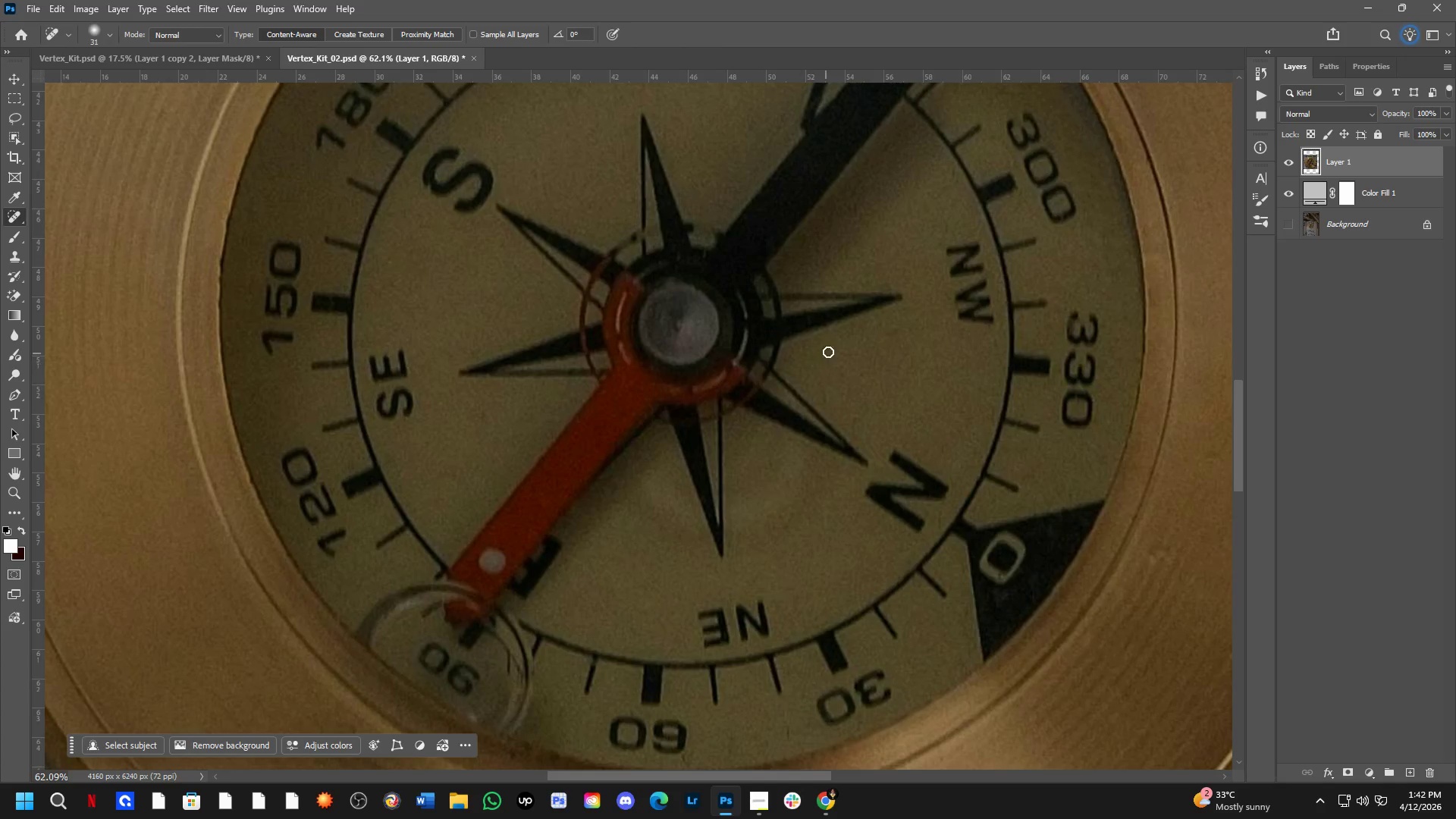 
left_click_drag(start_coordinate=[651, 483], to_coordinate=[686, 398])
 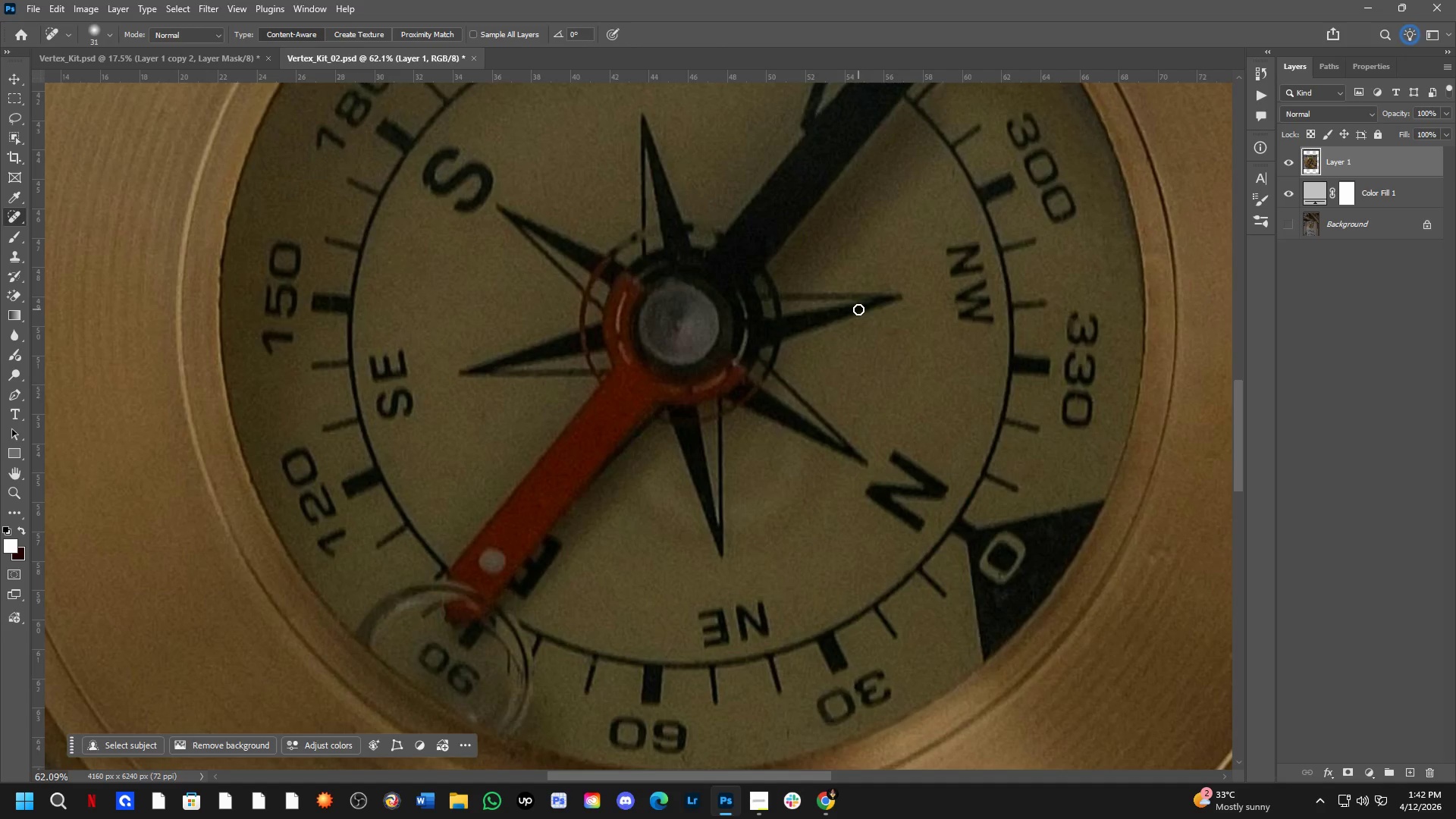 
wait(14.27)
 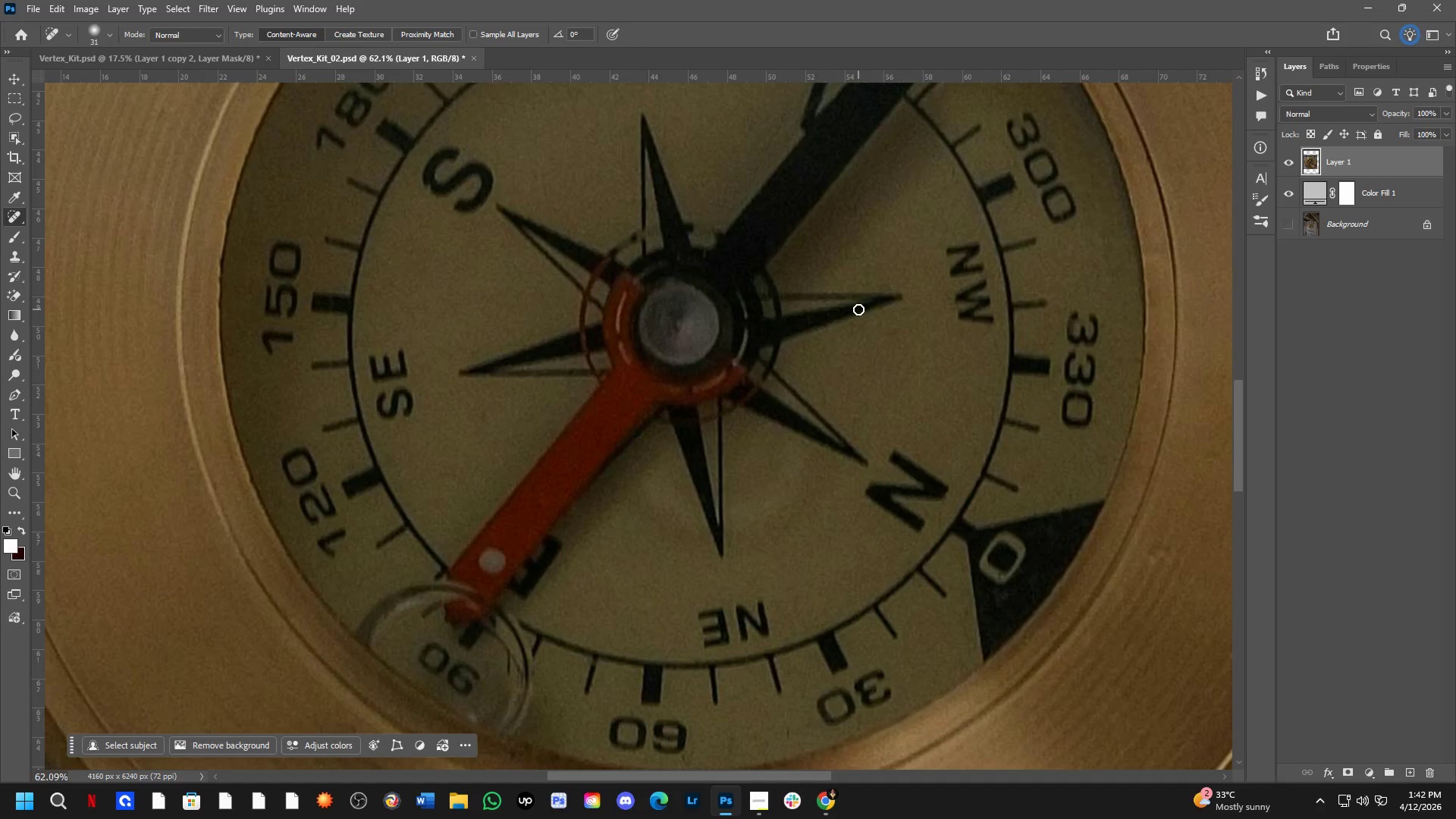 
key(Alt+AltLeft)
 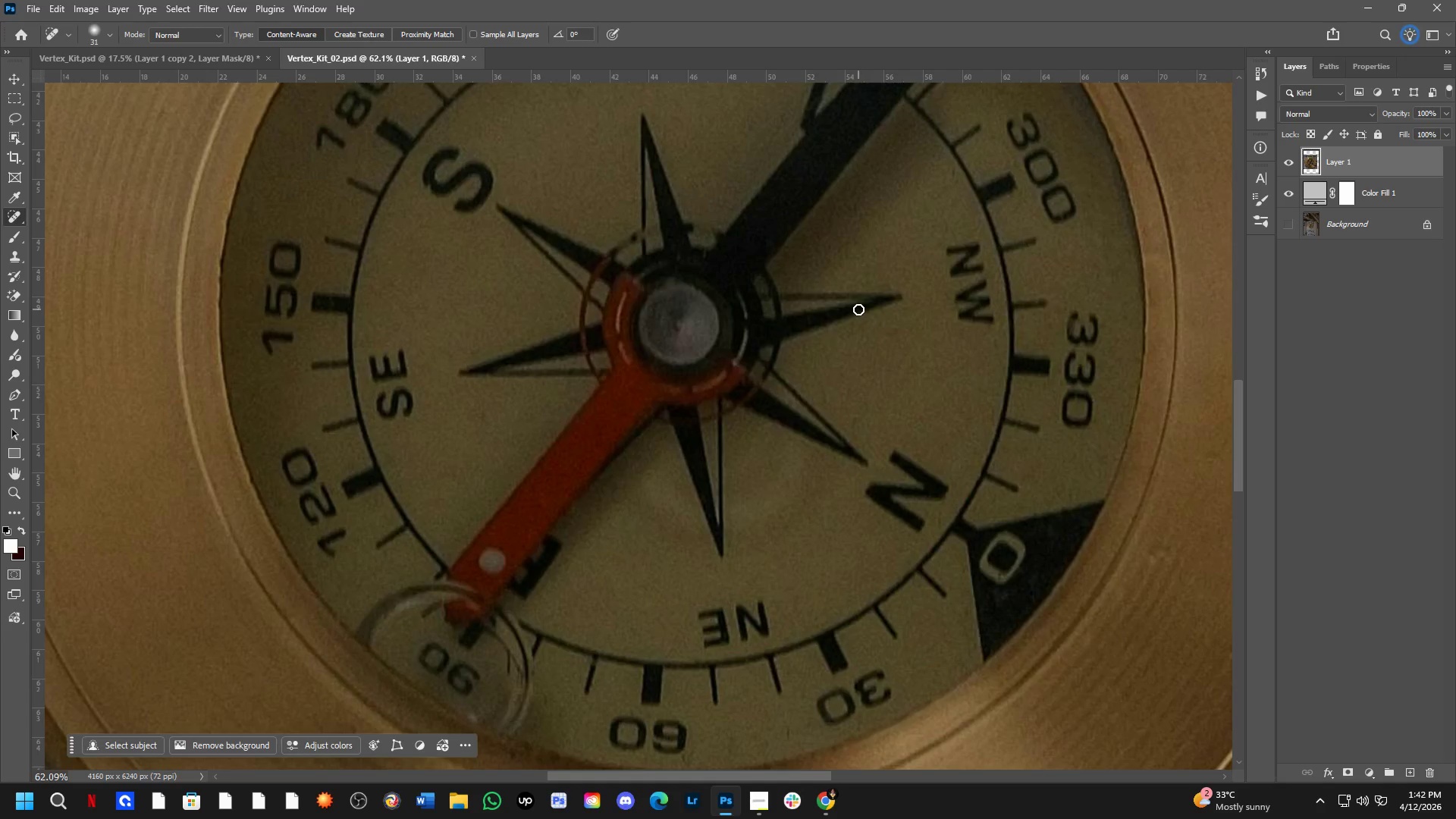 
key(Alt+Tab)